 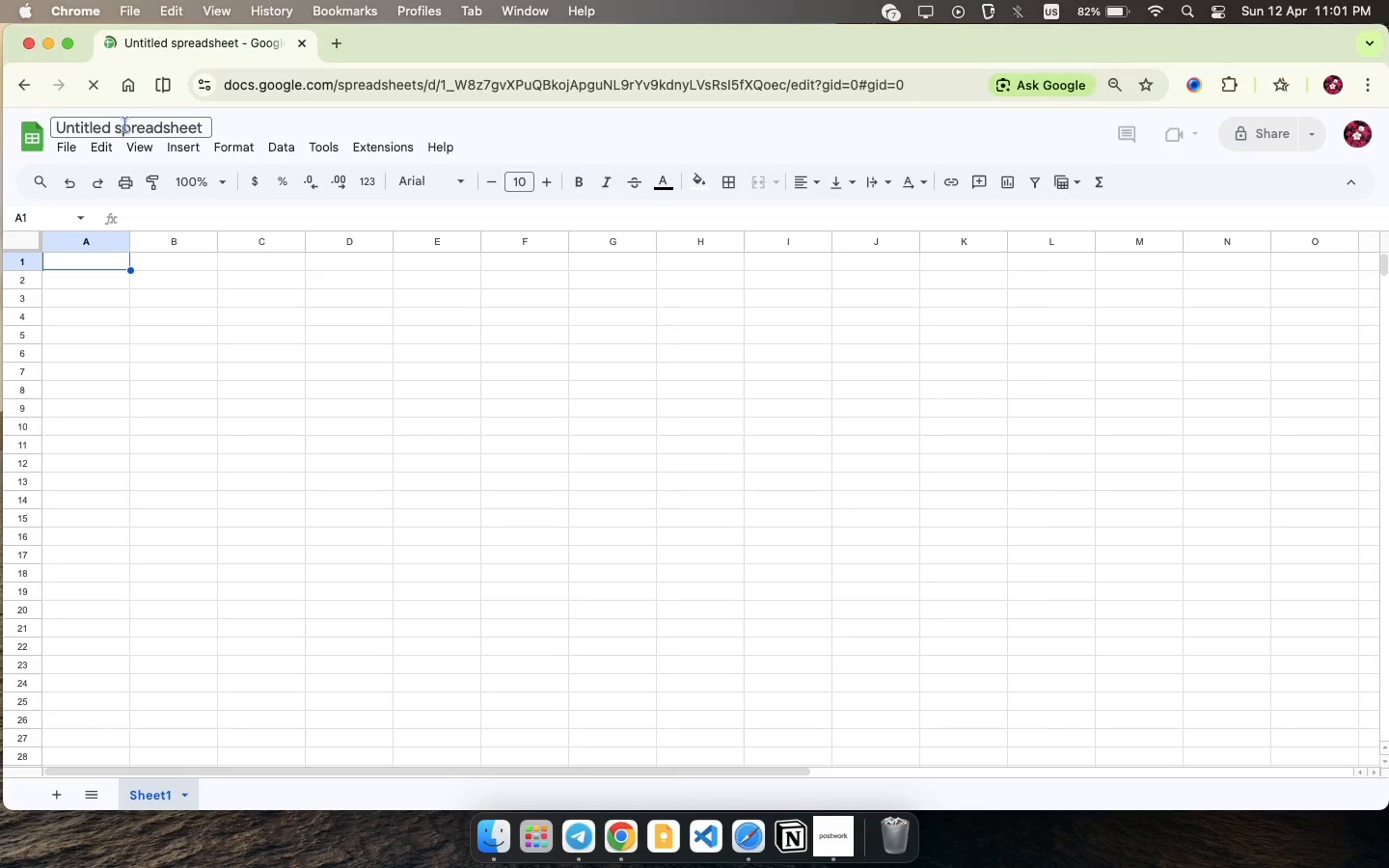 
key(Meta+CommandLeft)
 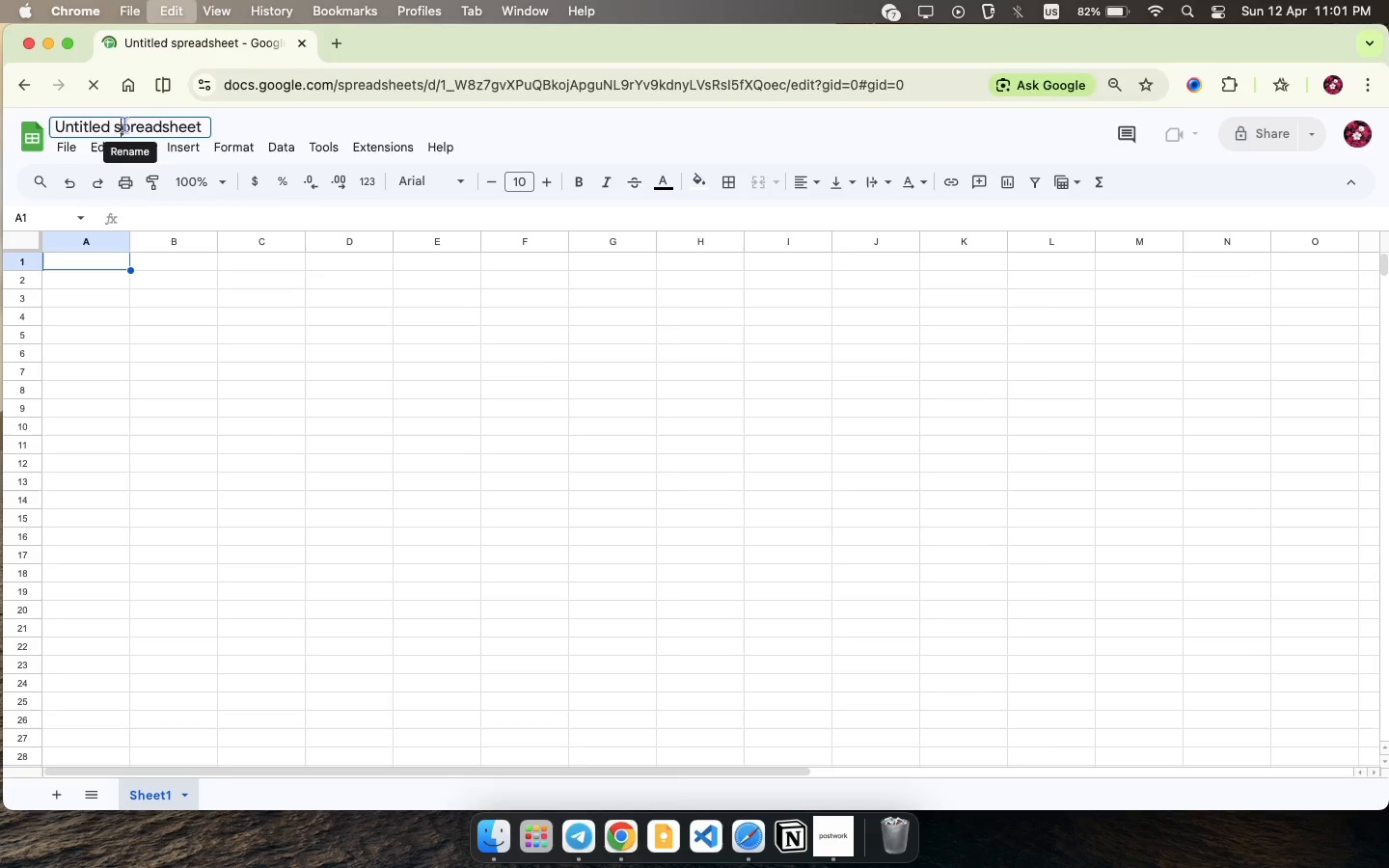 
key(Meta+A)
 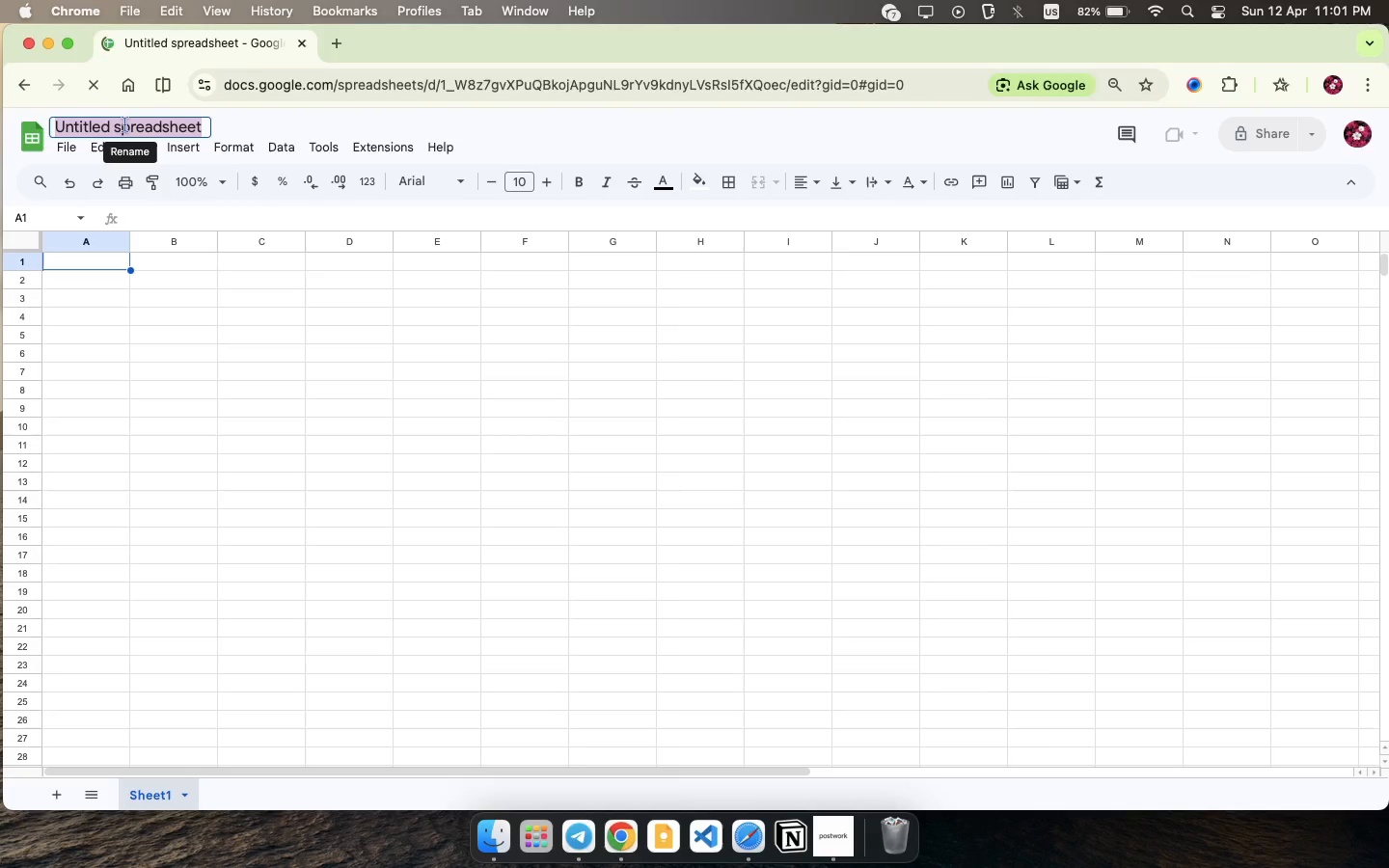 
type(Tidal )
key(Backspace)
type(_)
key(Backspace)
key(Backspace)
key(Backspace)
 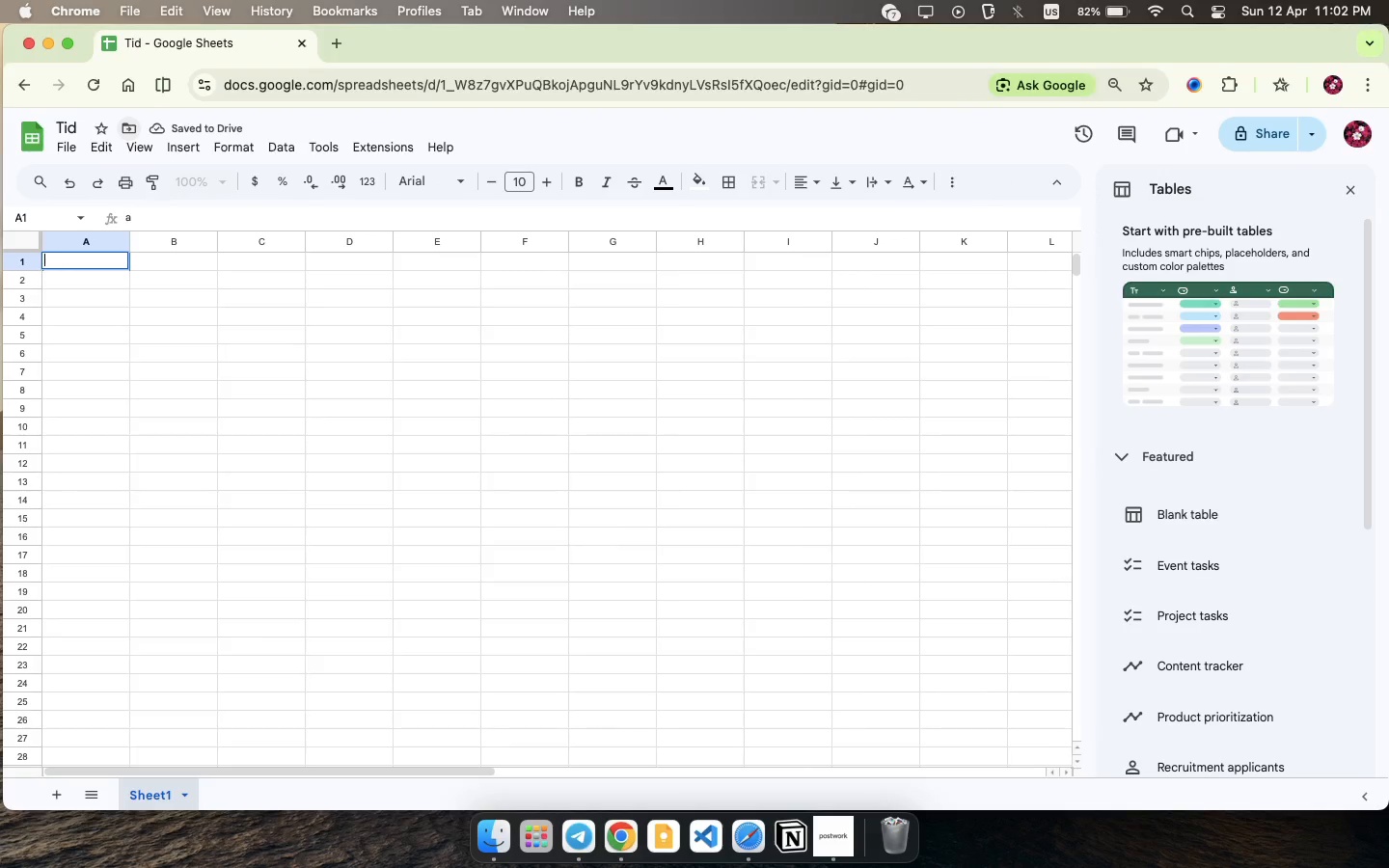 
double_click([68, 120])
 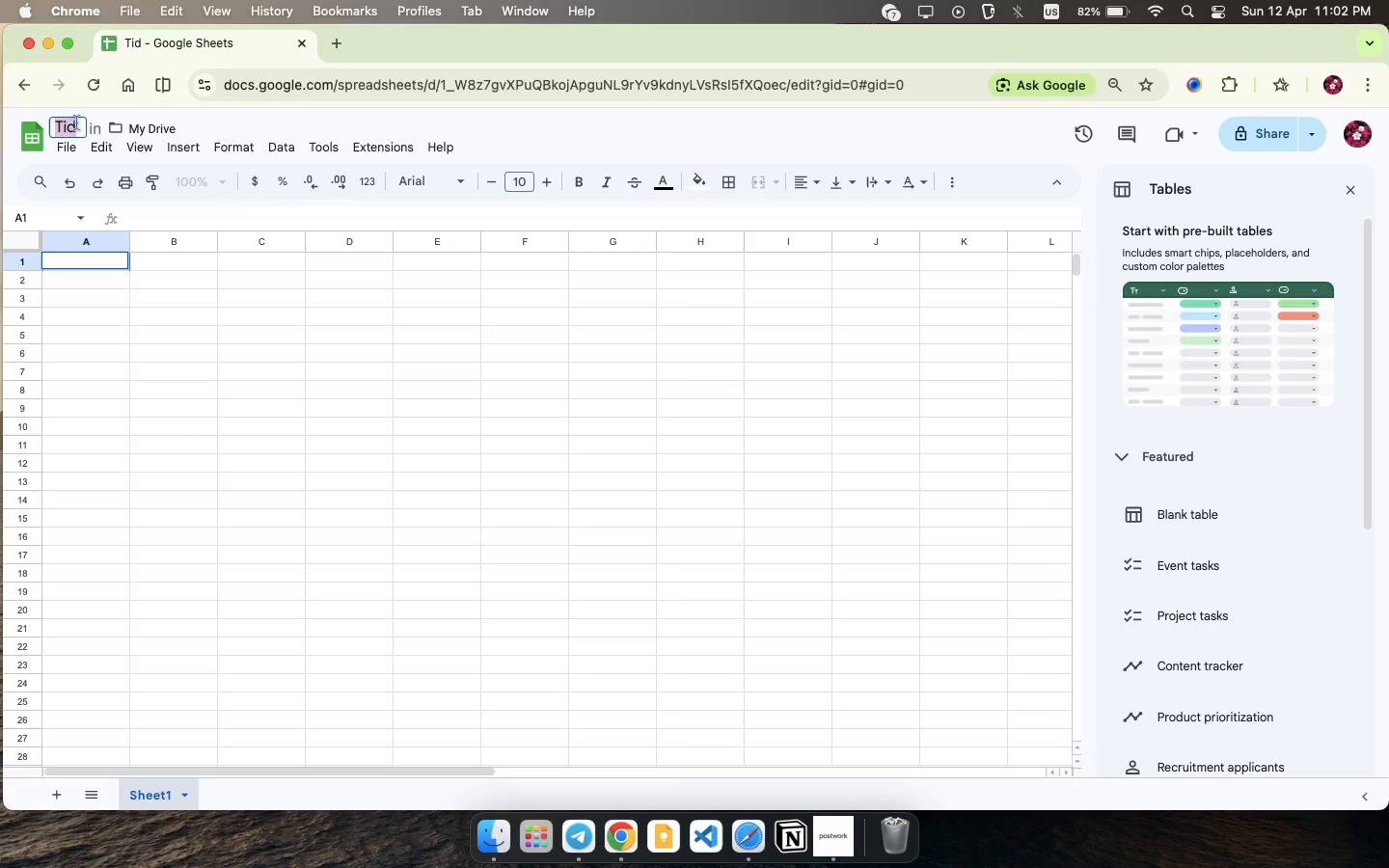 
left_click([76, 122])
 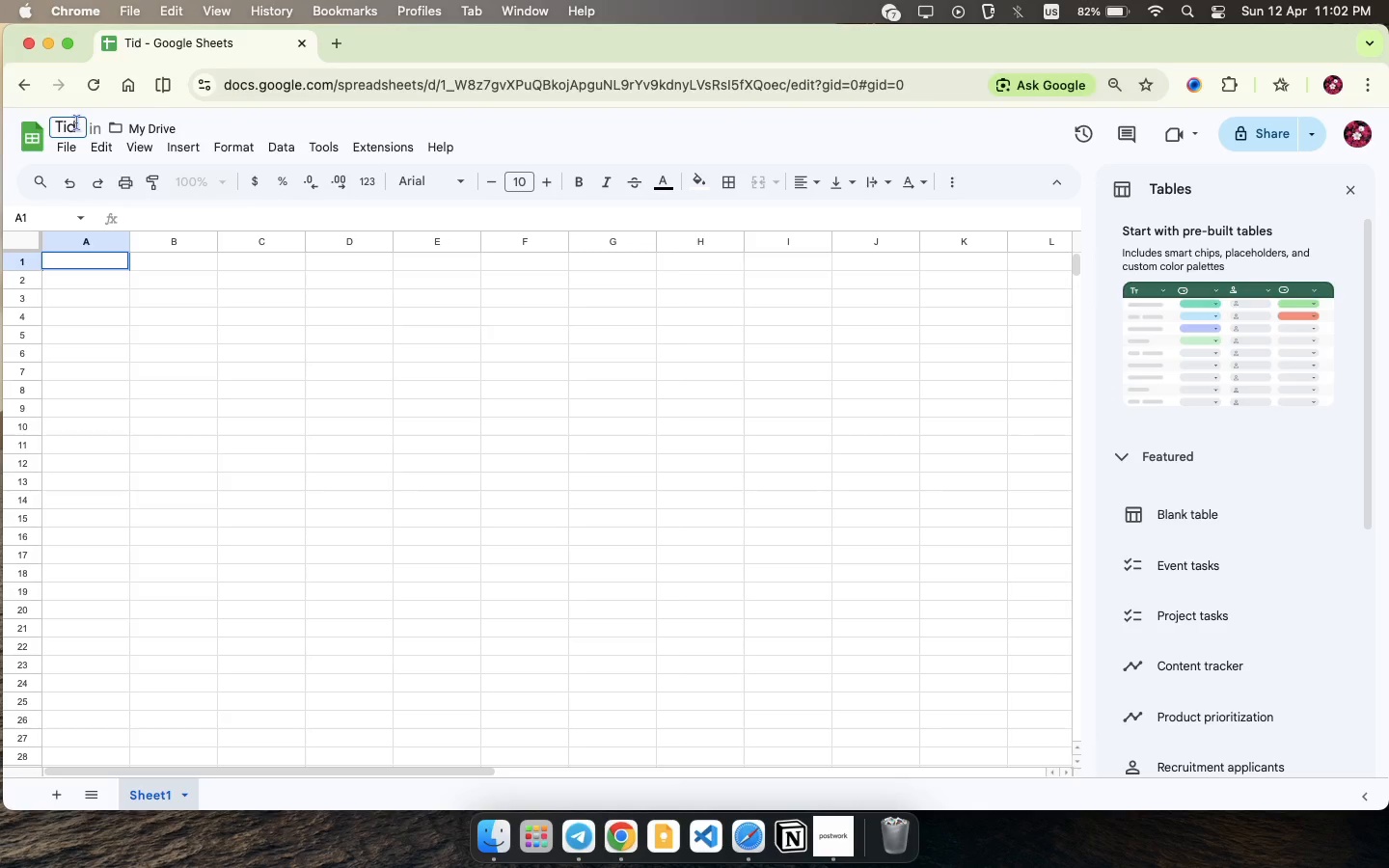 
type(al_Tails_Analytics)
 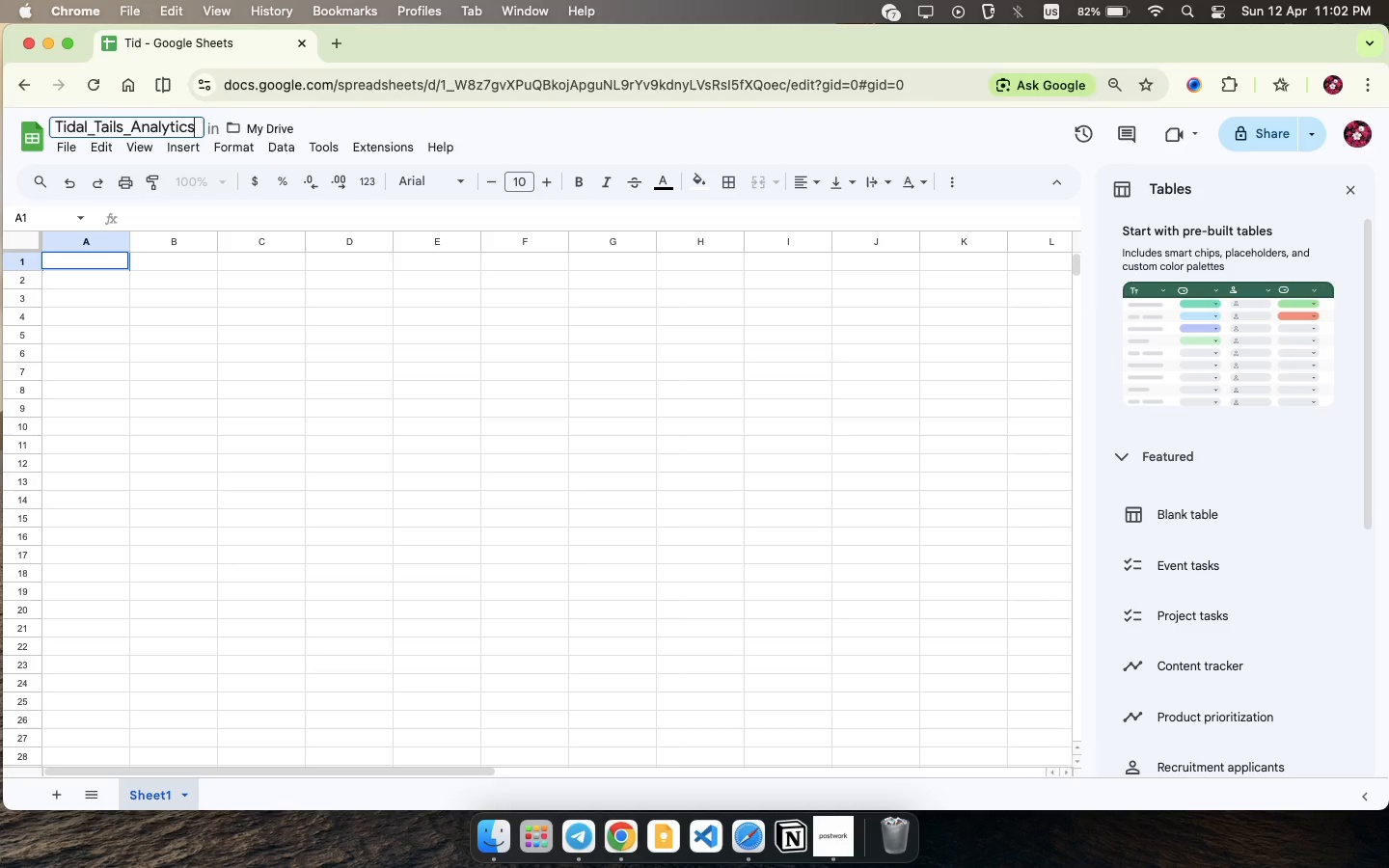 
key(Enter)
 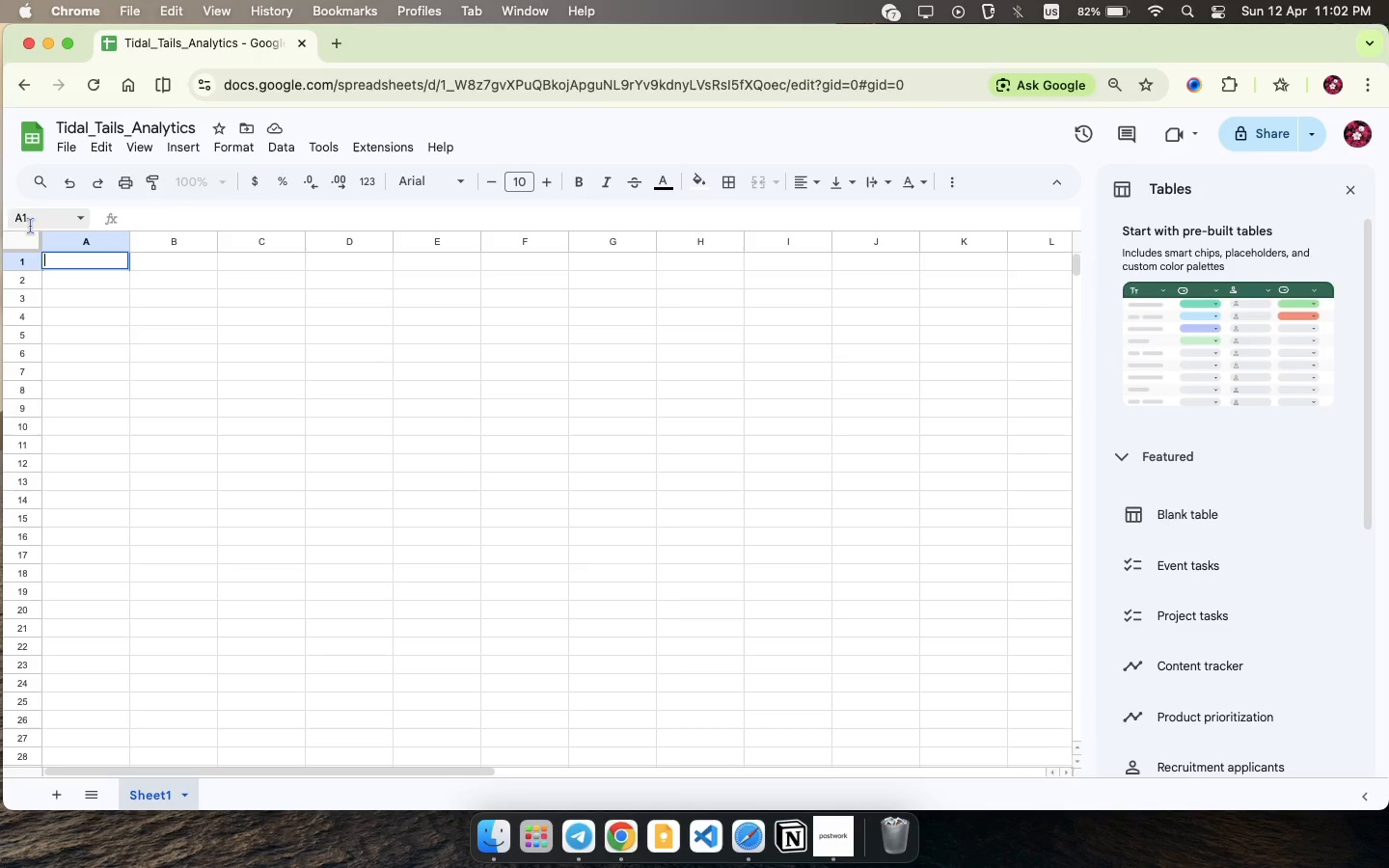 
left_click([73, 261])
 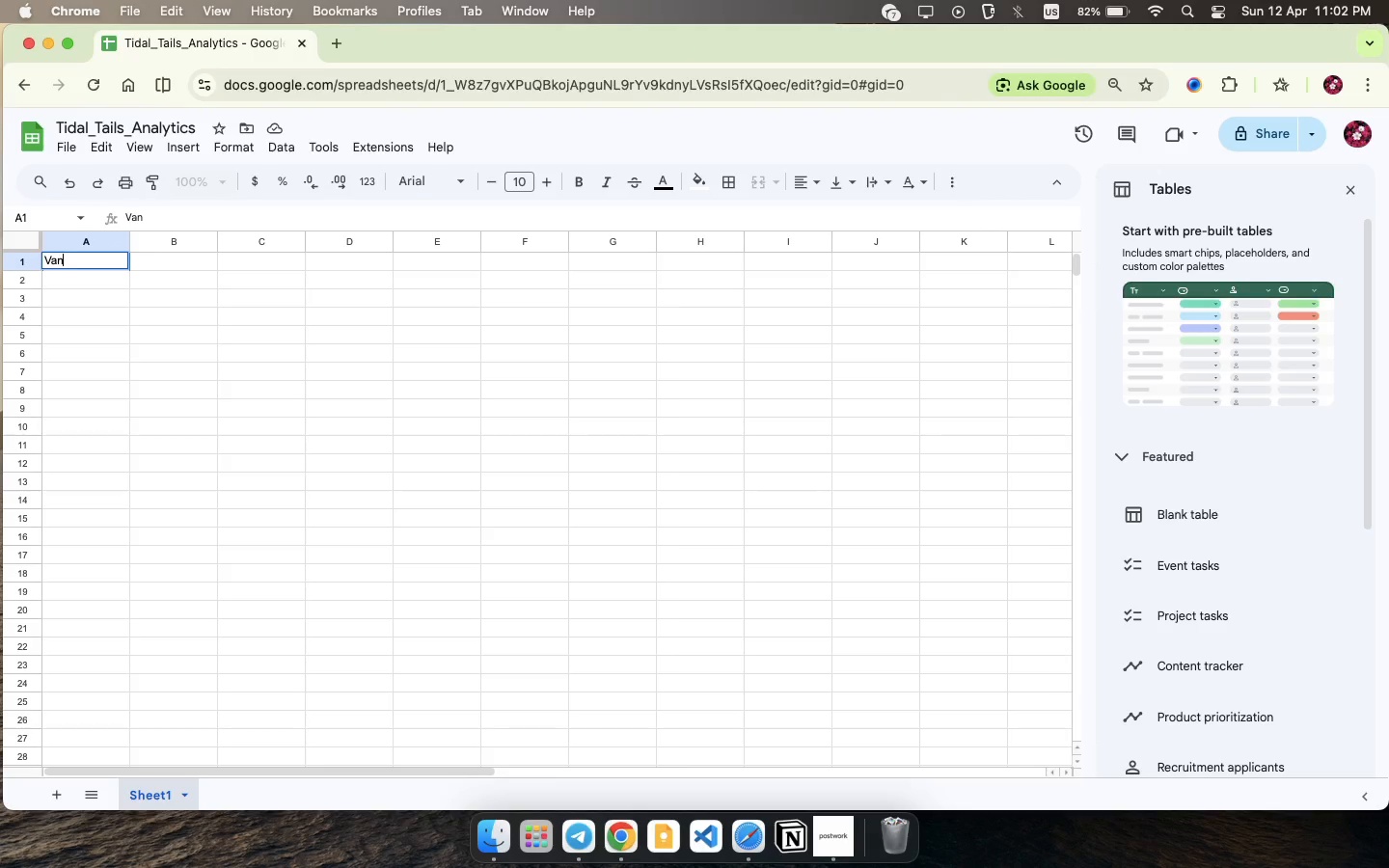 
type(Vsn)
key(Backspace)
key(Backspace)
type(ans )
 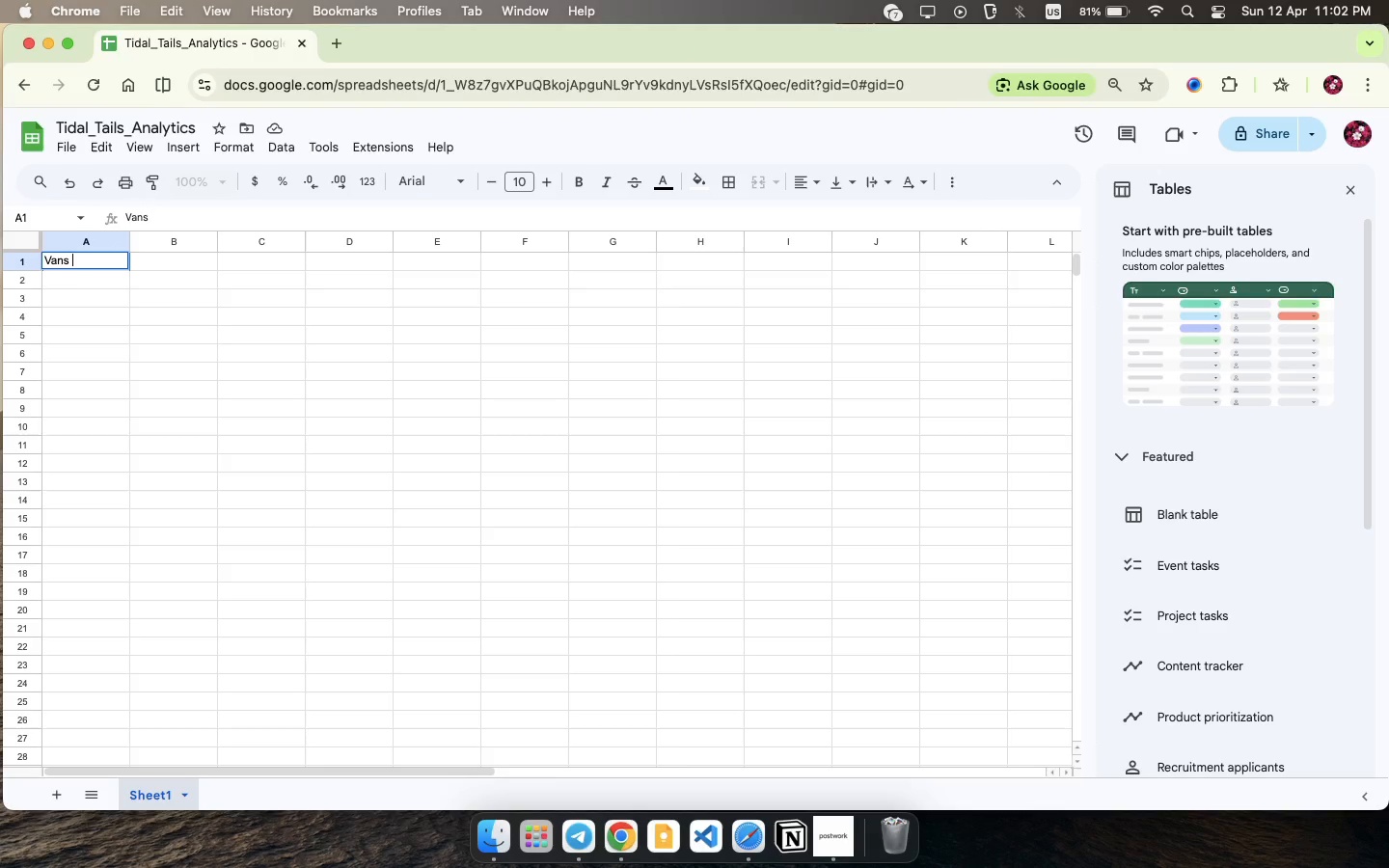 
left_click([178, 264])
 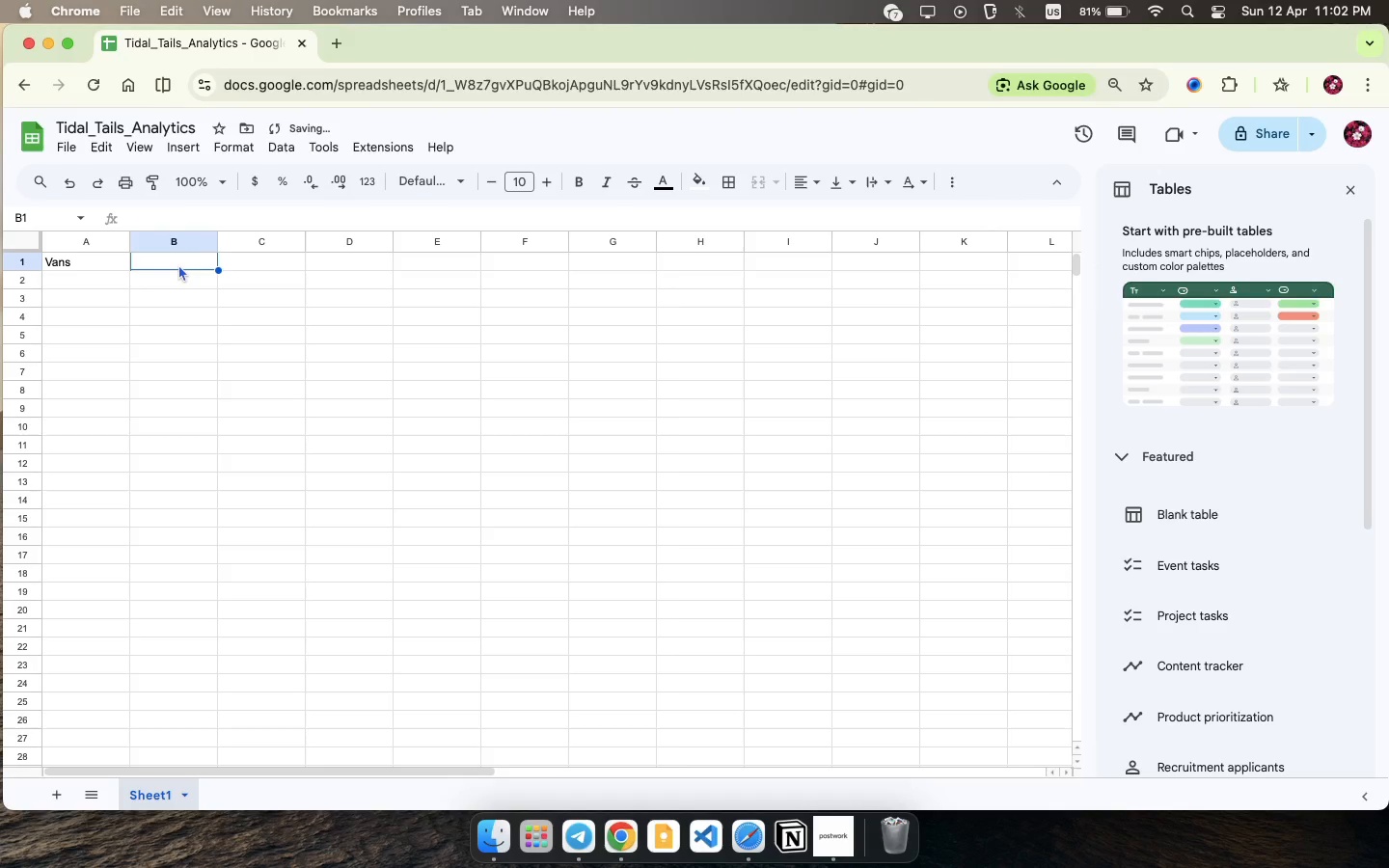 
type(Services )
 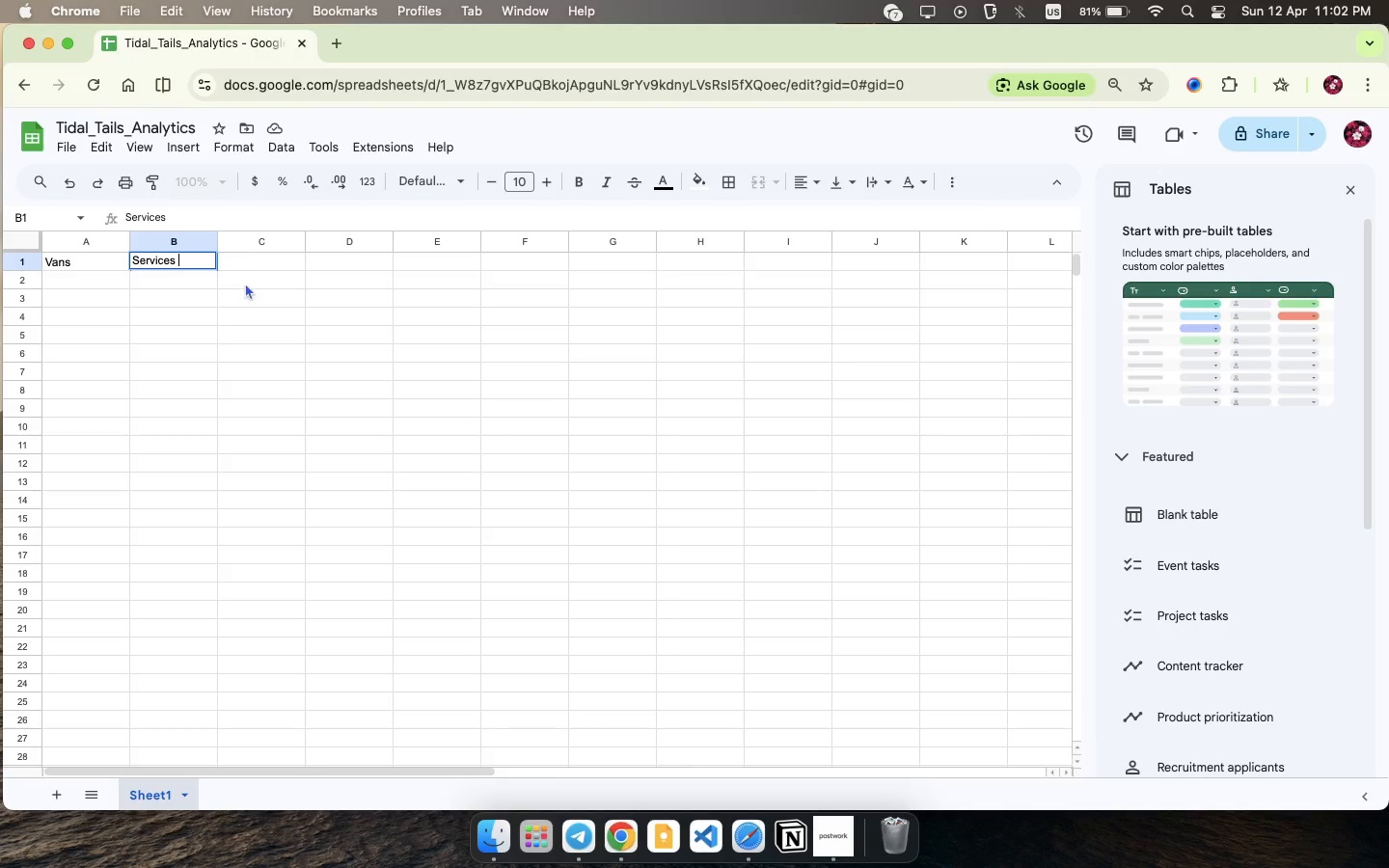 
left_click([254, 264])
 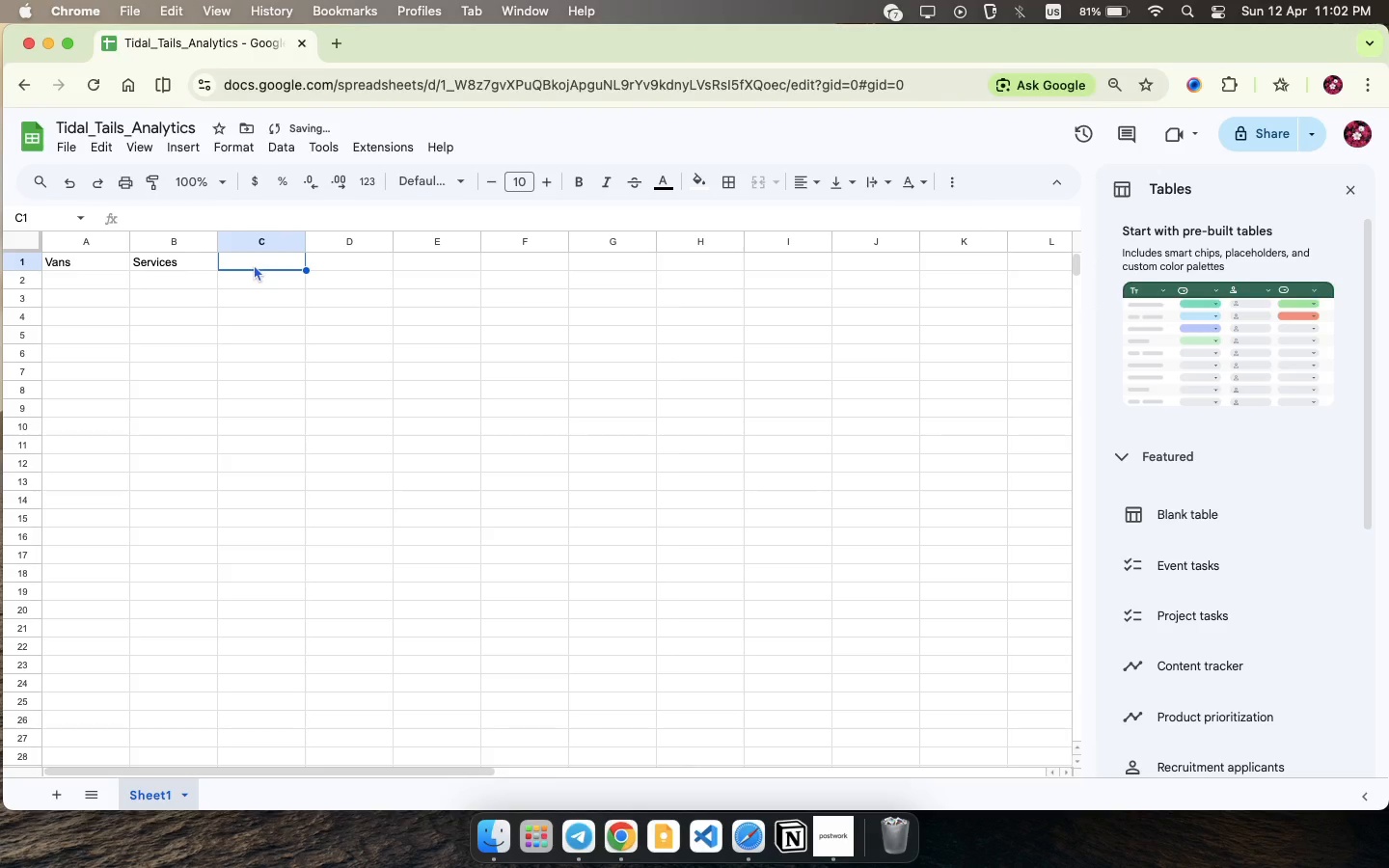 
type(Groomers)
 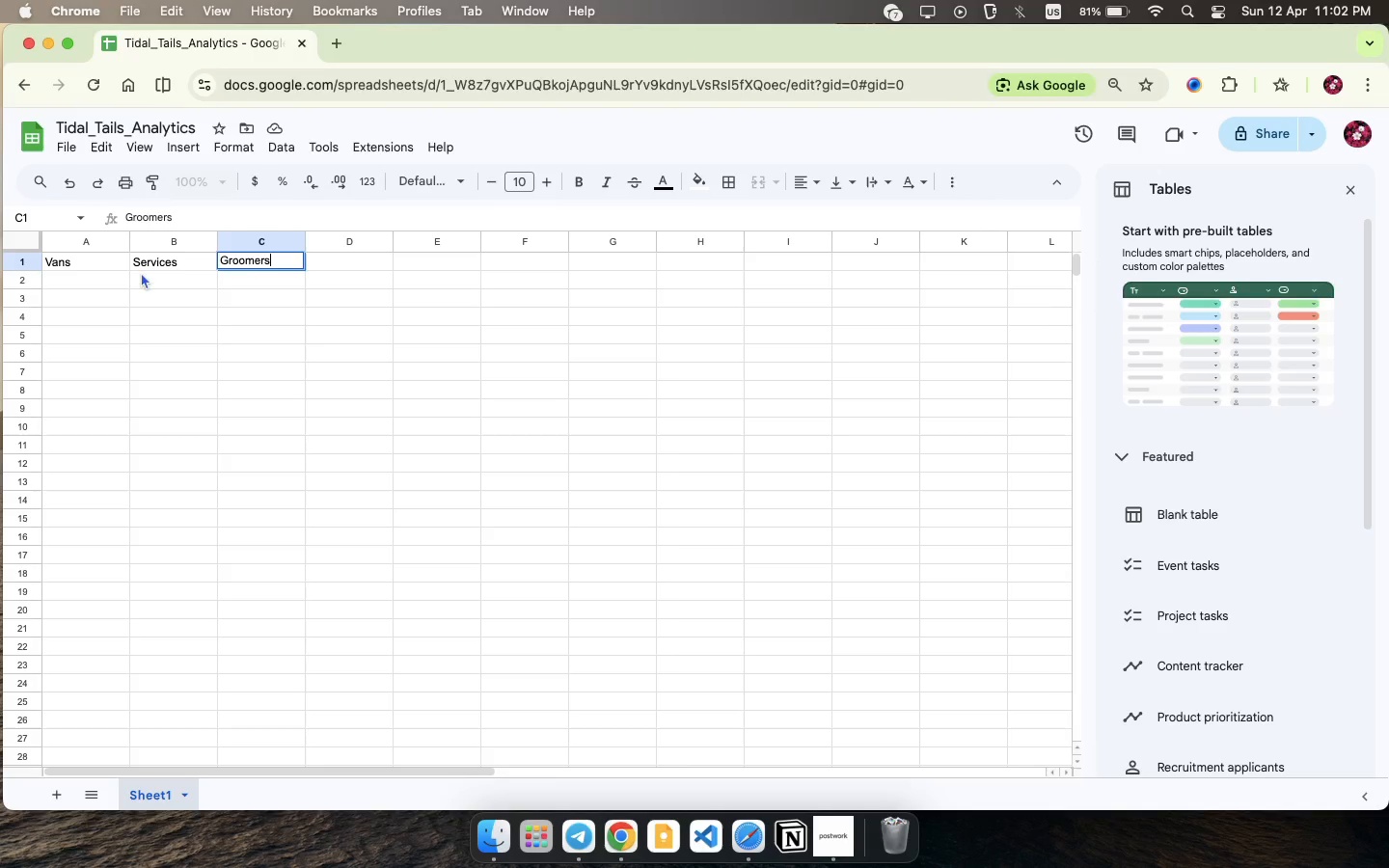 
left_click_drag(start_coordinate=[29, 260], to_coordinate=[270, 262])
 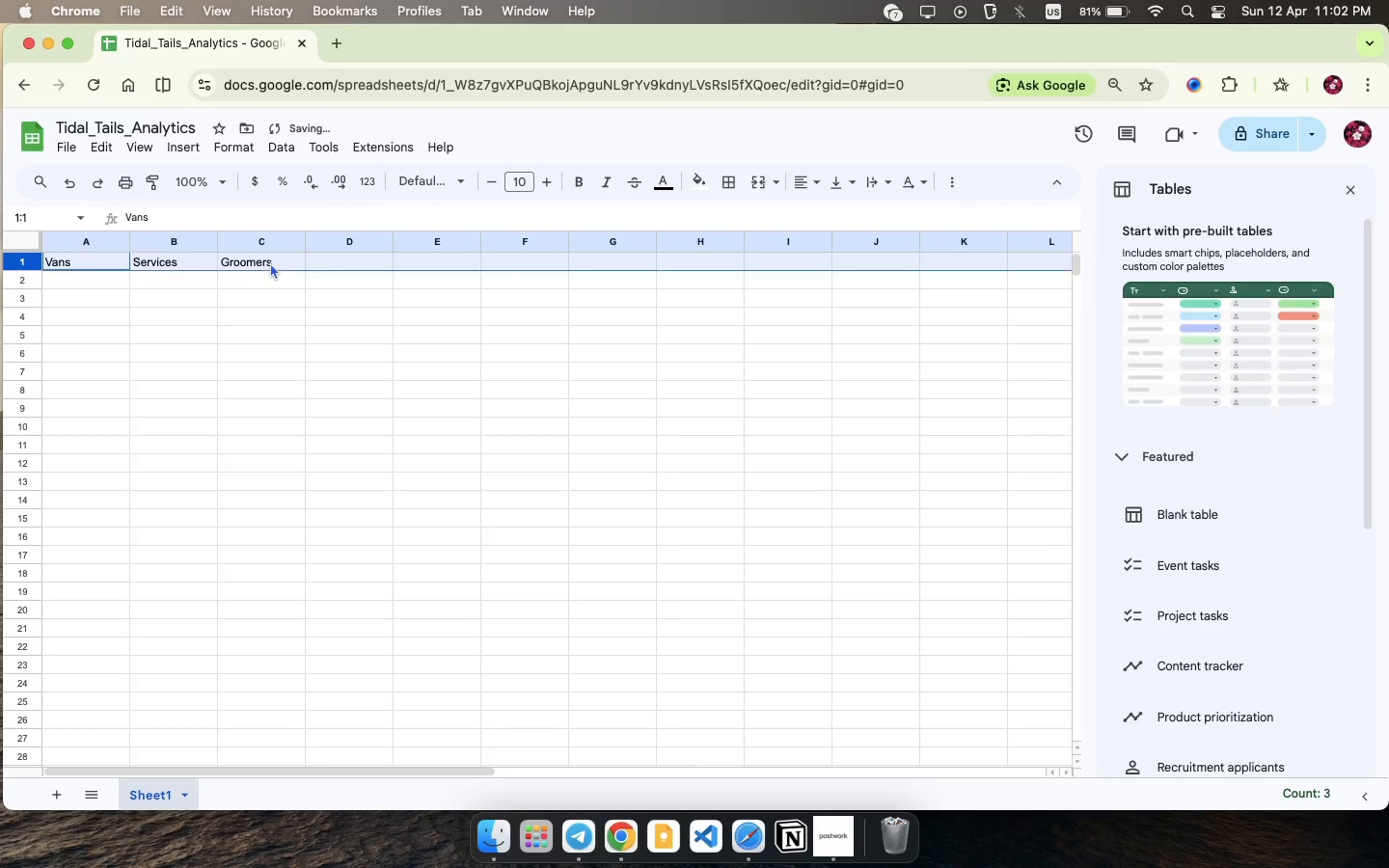 
left_click([270, 262])
 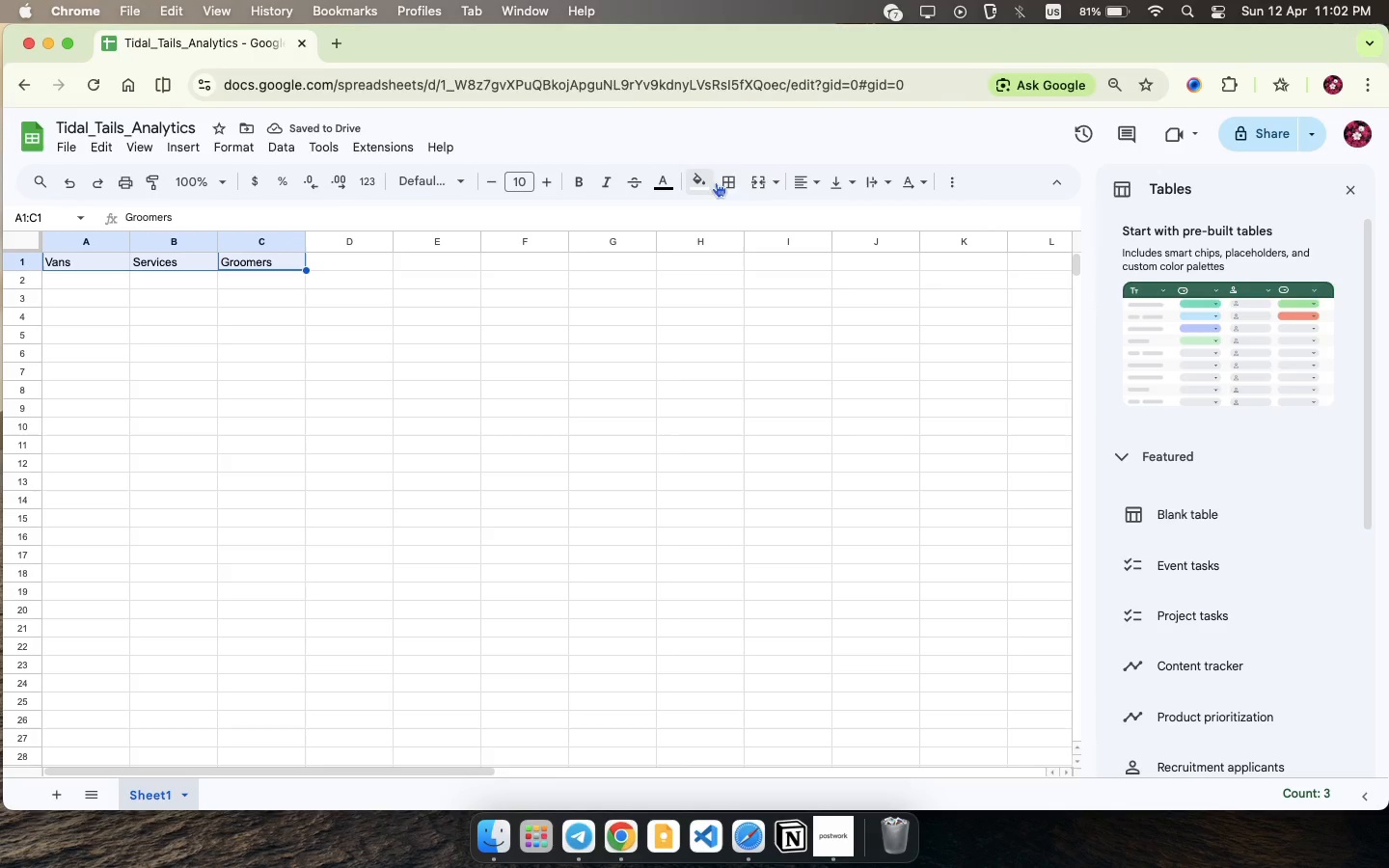 
left_click_drag(start_coordinate=[281, 265], to_coordinate=[99, 268])
 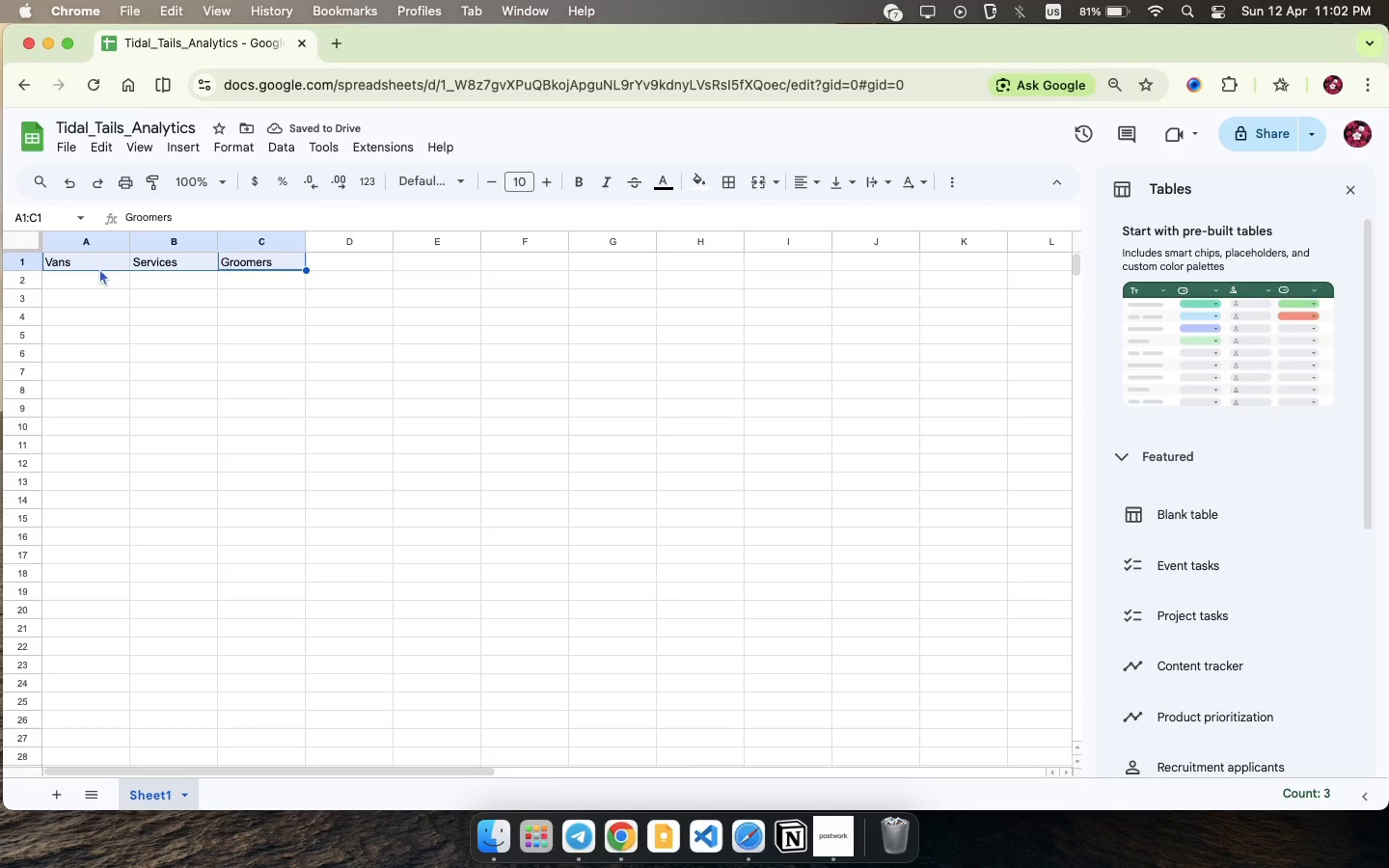 
left_click([694, 182])
 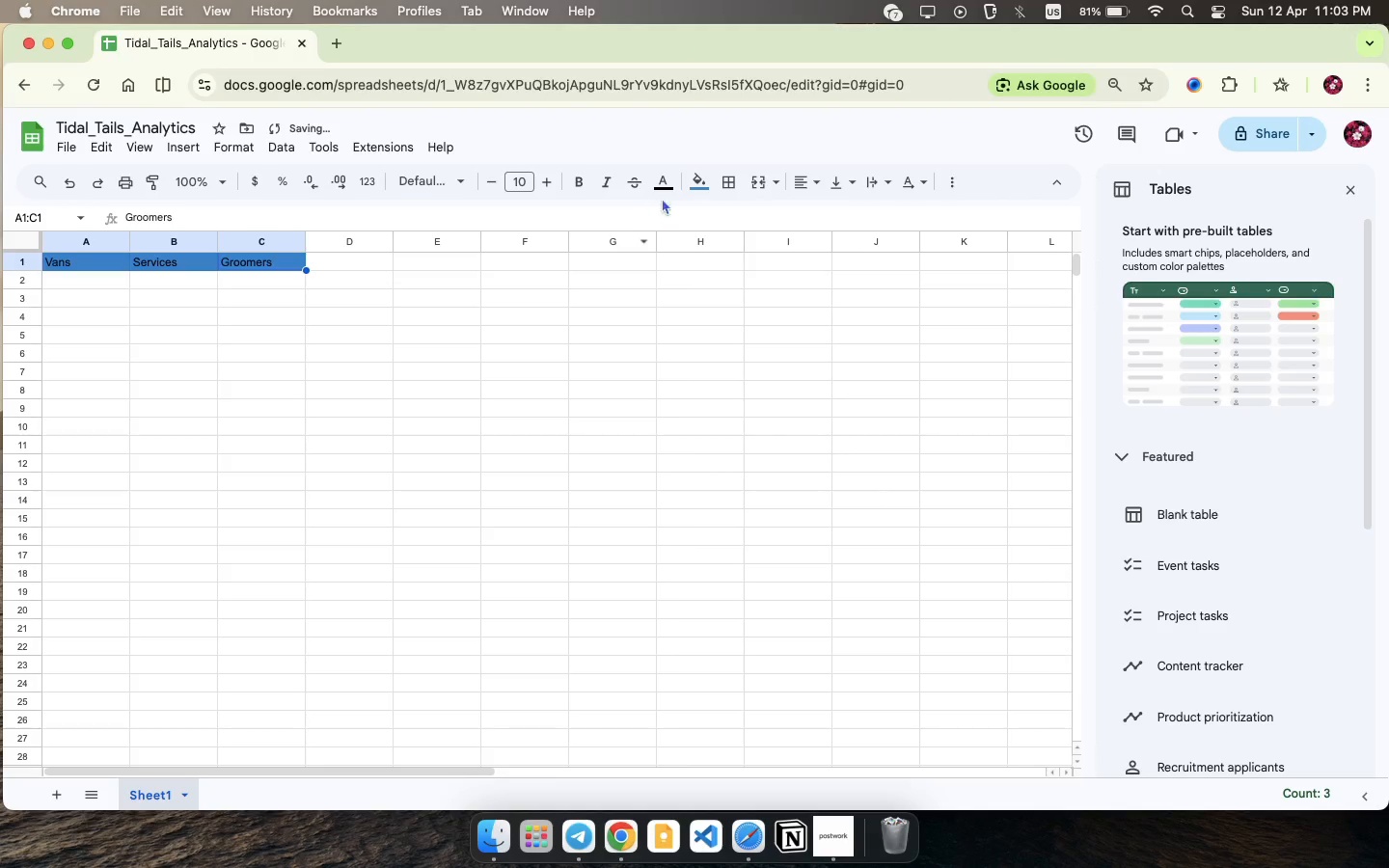 
wait(6.3)
 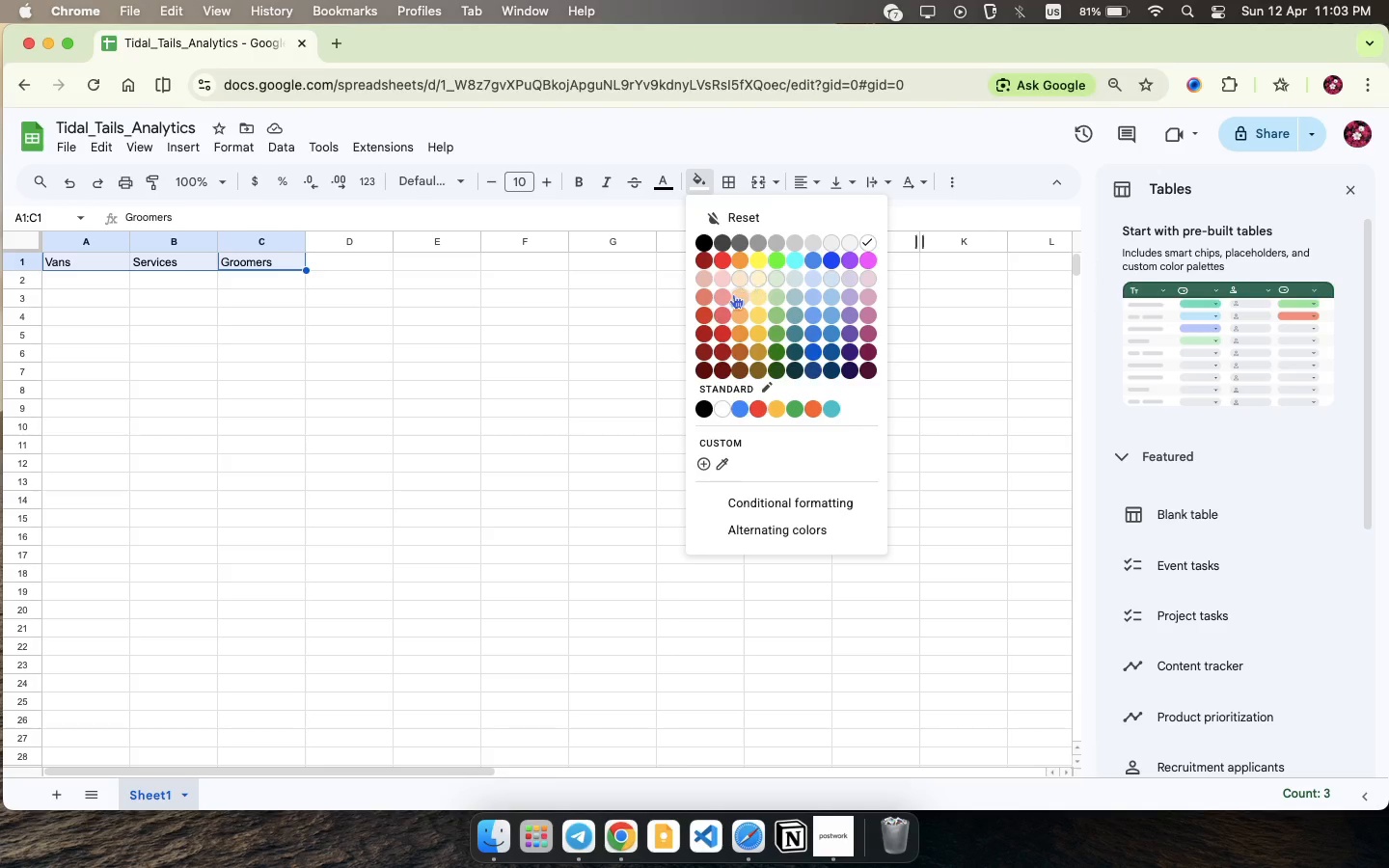 
left_click([828, 243])
 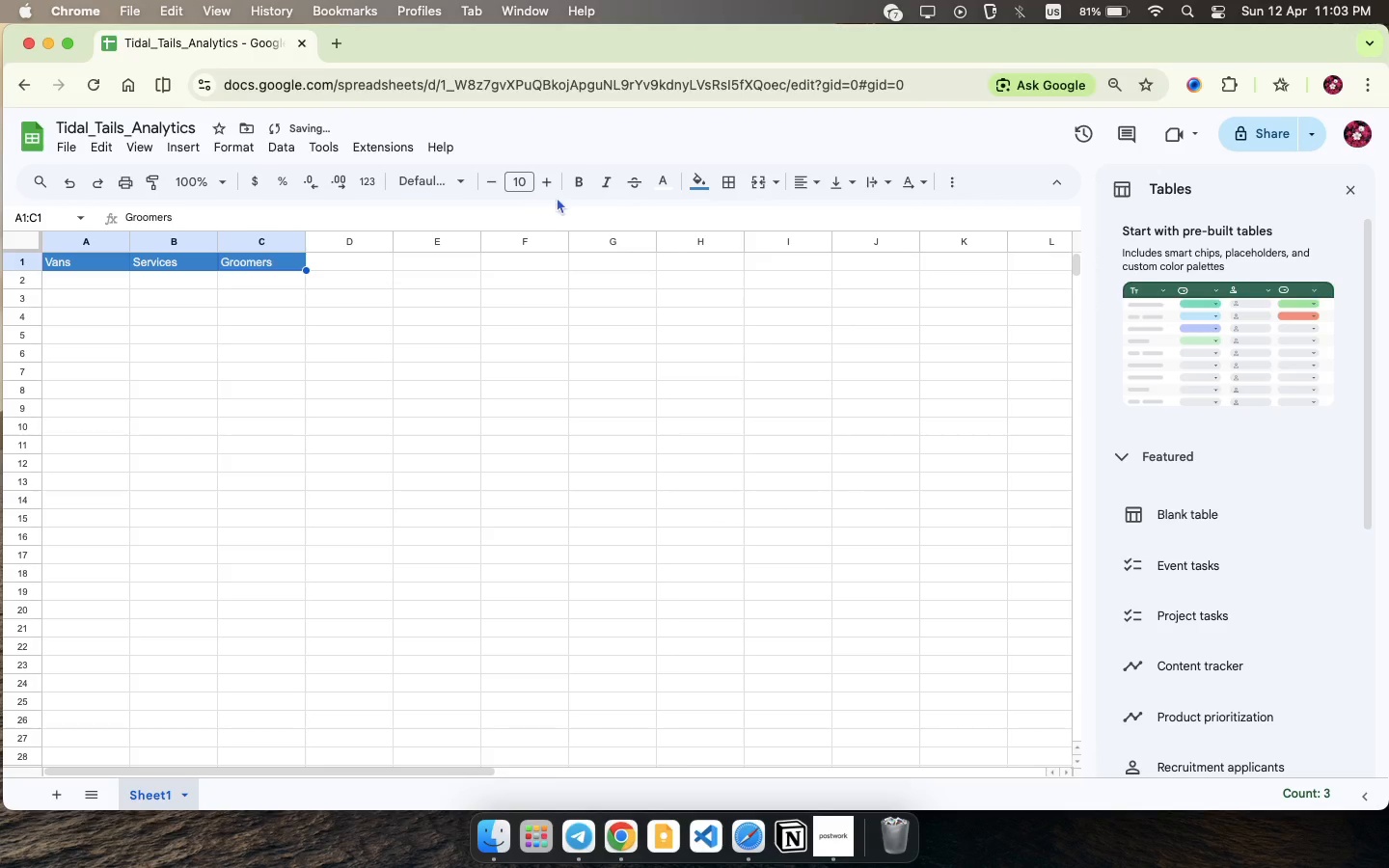 
left_click([575, 184])
 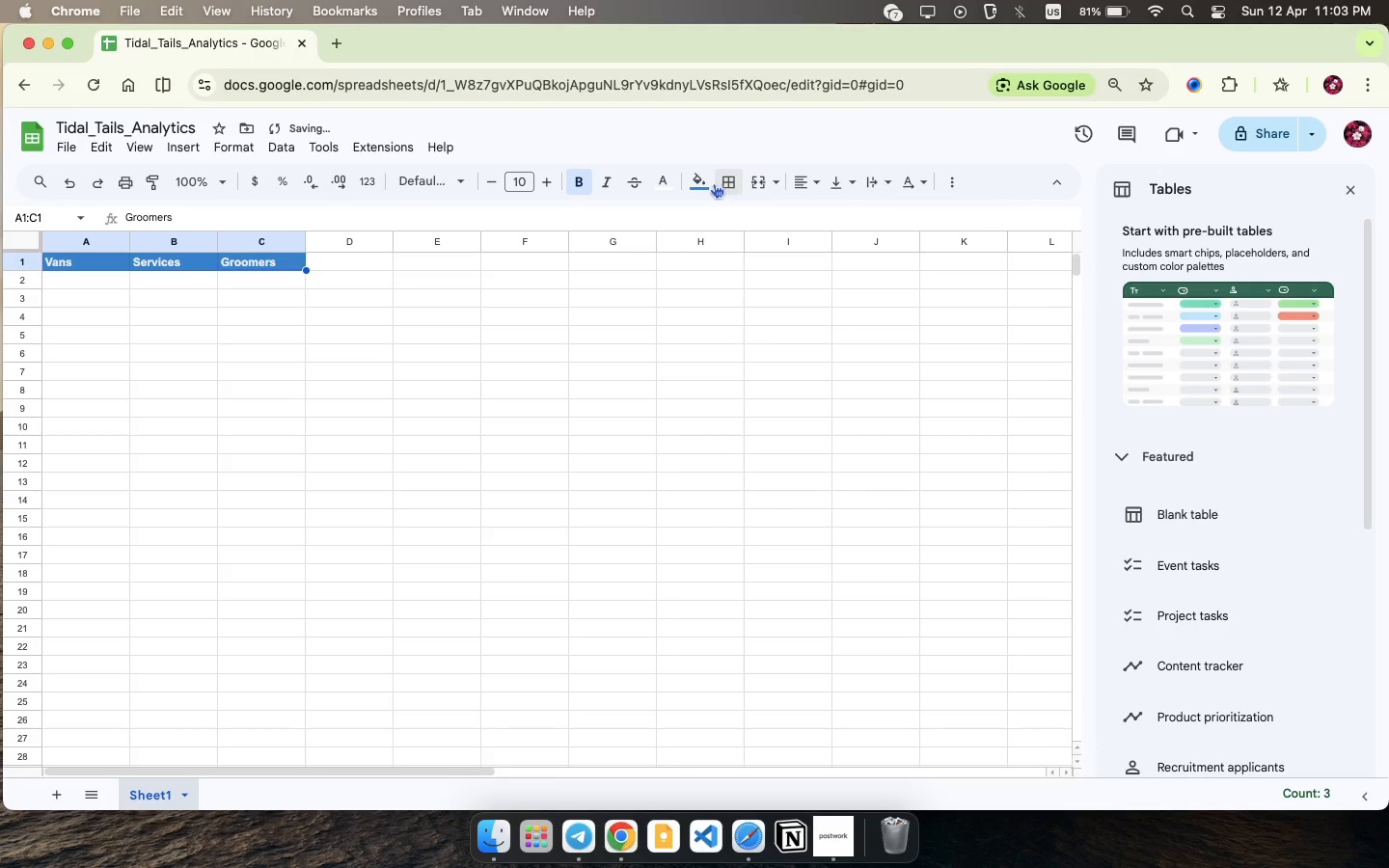 
left_click([710, 183])
 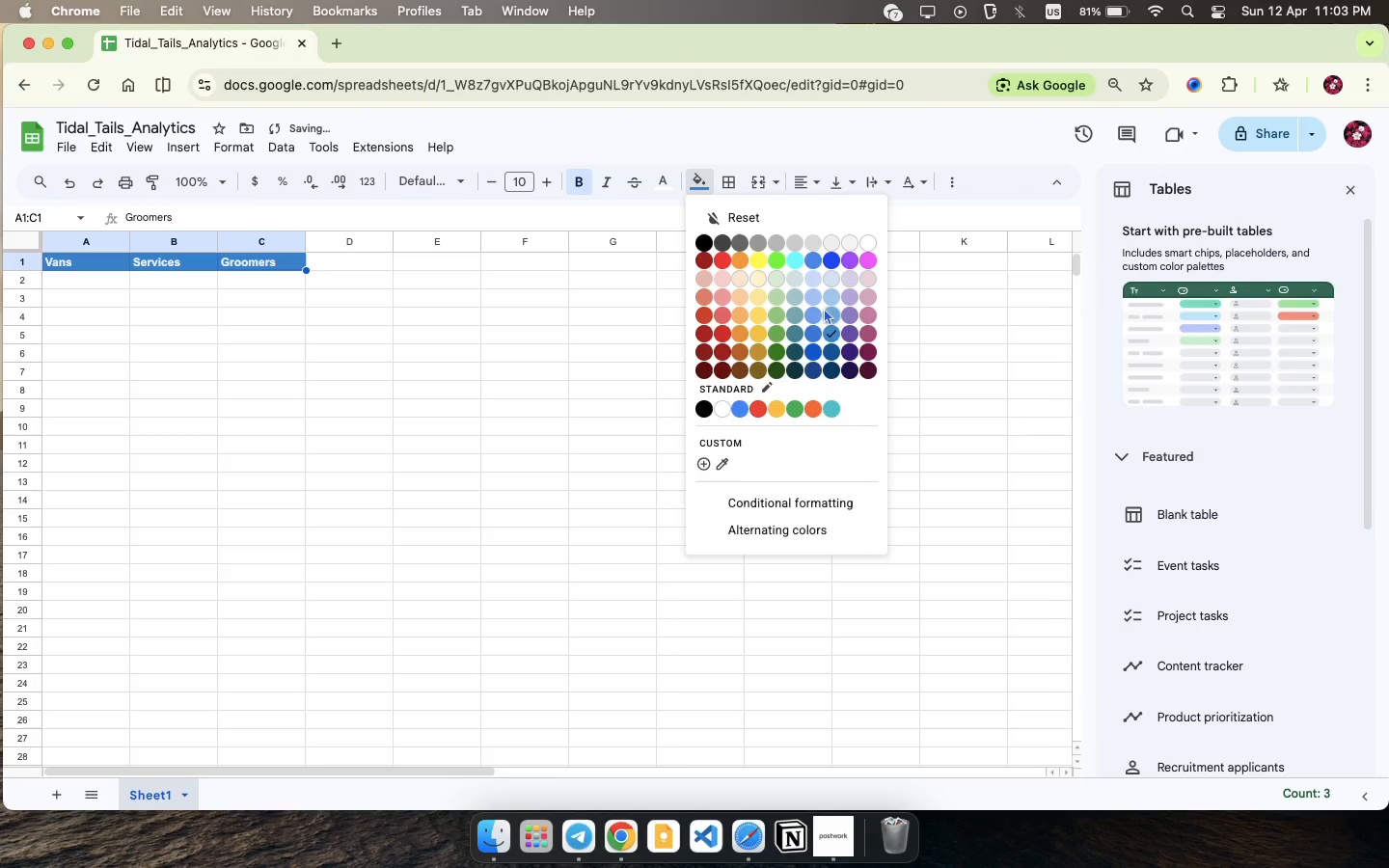 
left_click([828, 314])
 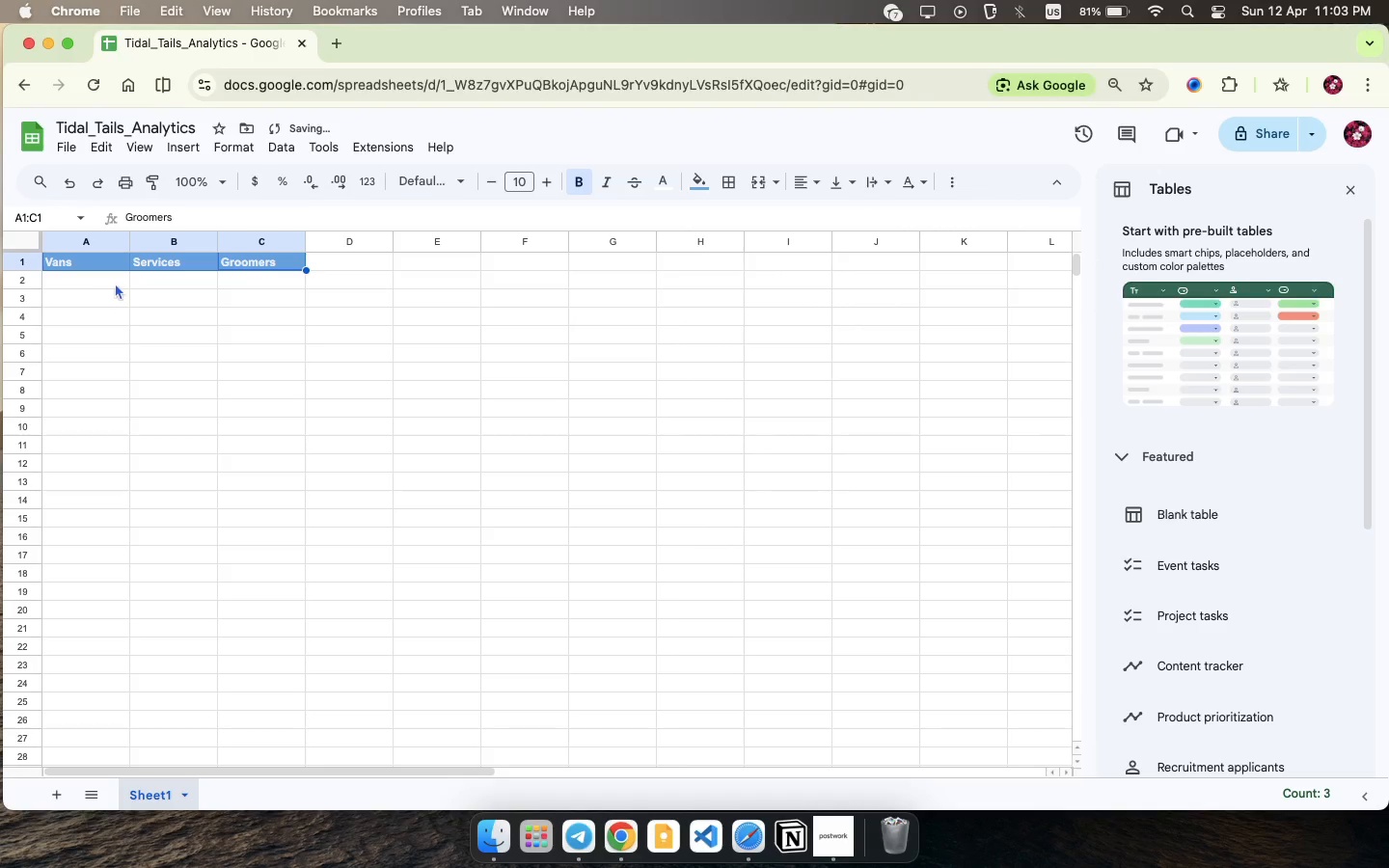 
left_click([115, 283])
 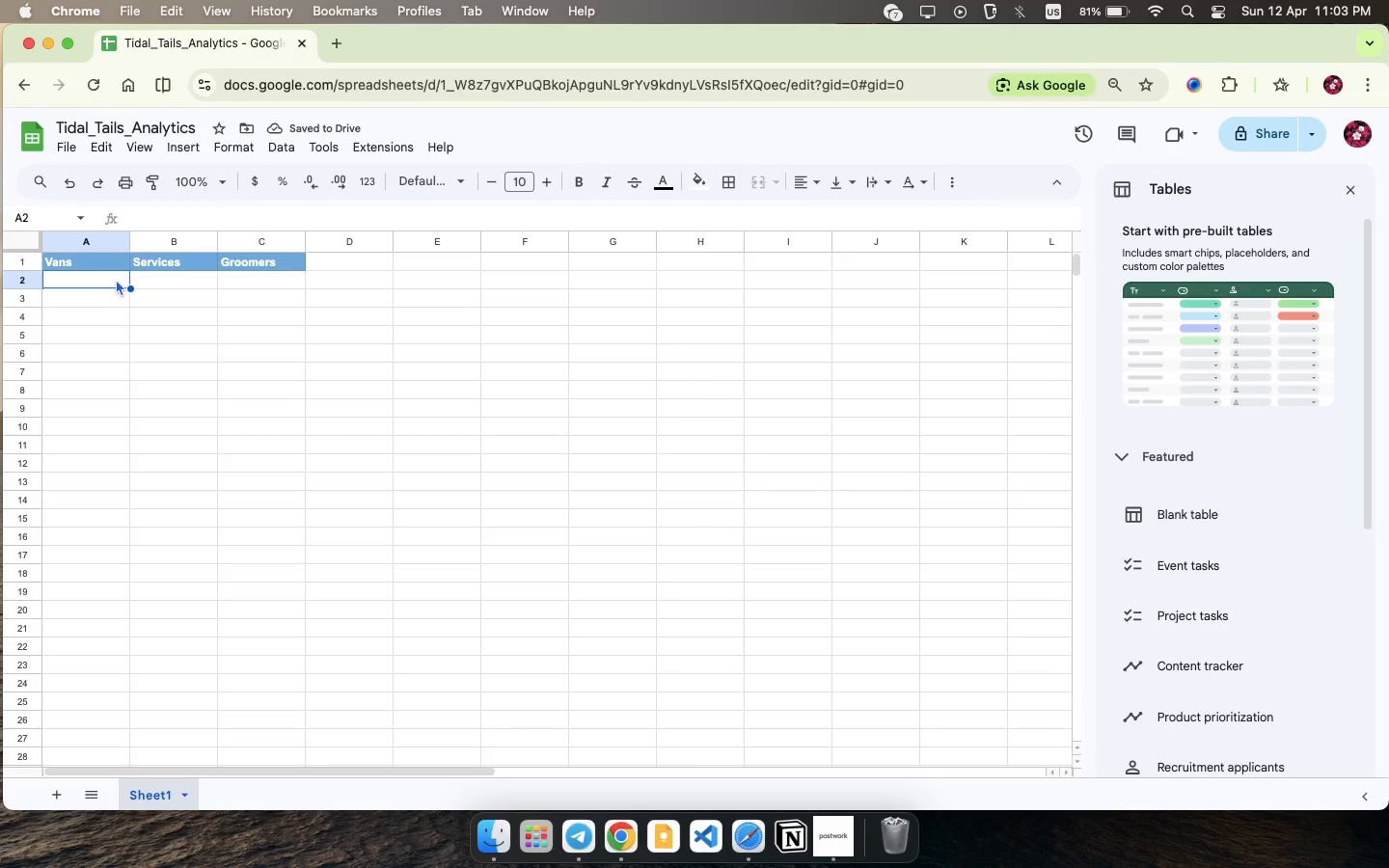 
type(Van A)
 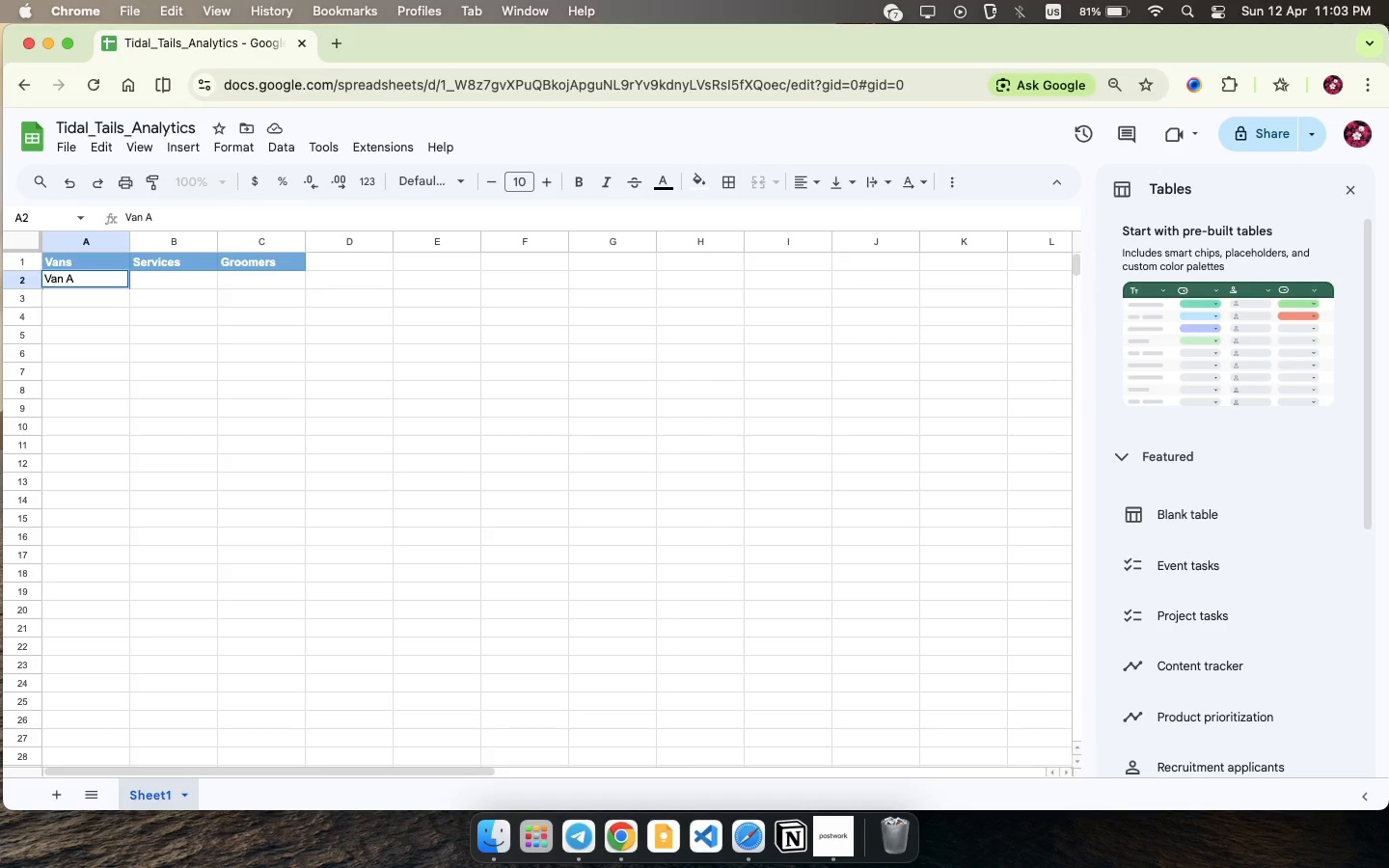 
key(ArrowDown)
 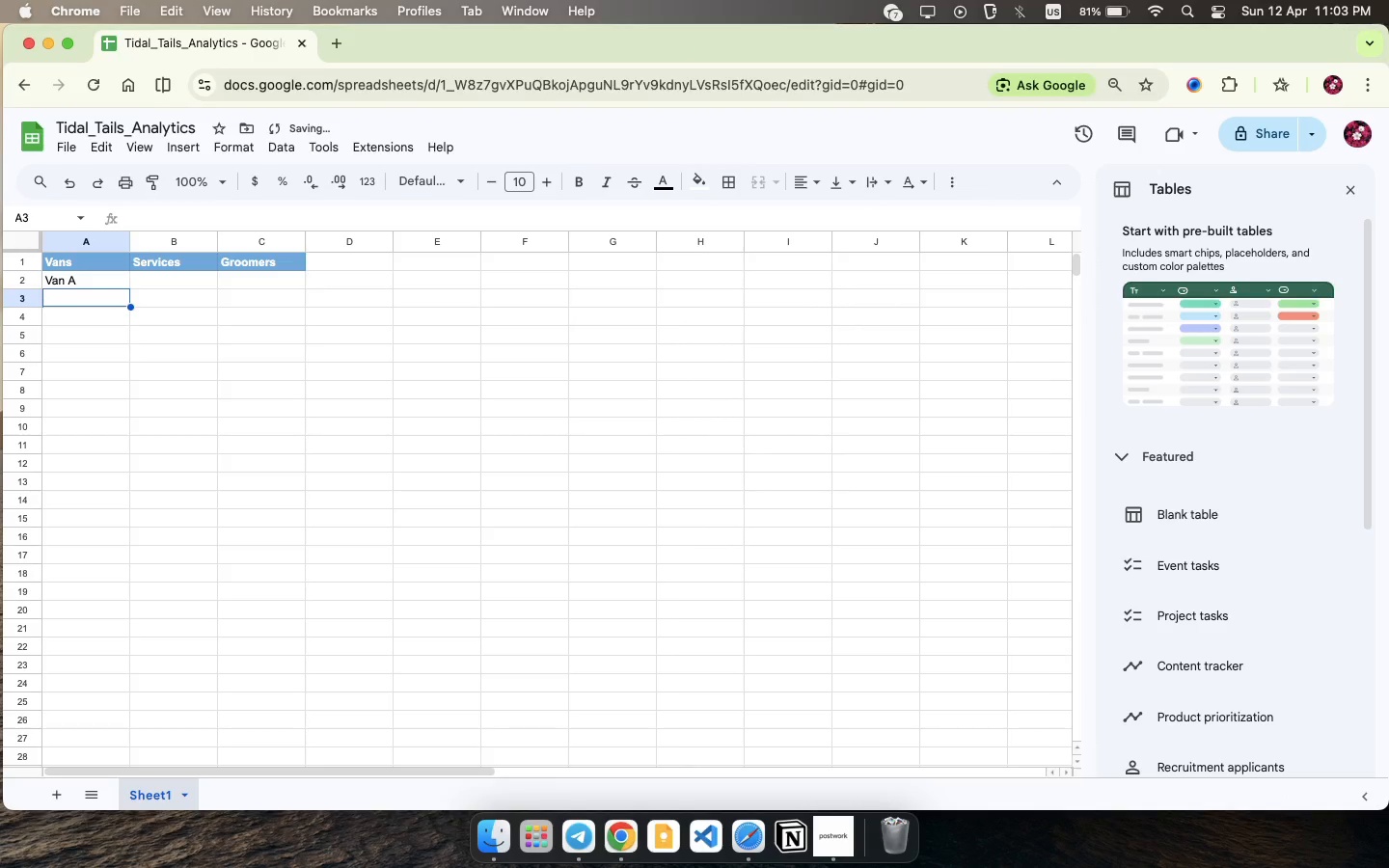 
type(vA)
key(Backspace)
key(Backspace)
type(AV)
key(Backspace)
type(V)
key(Backspace)
key(Backspace)
type(Van B )
 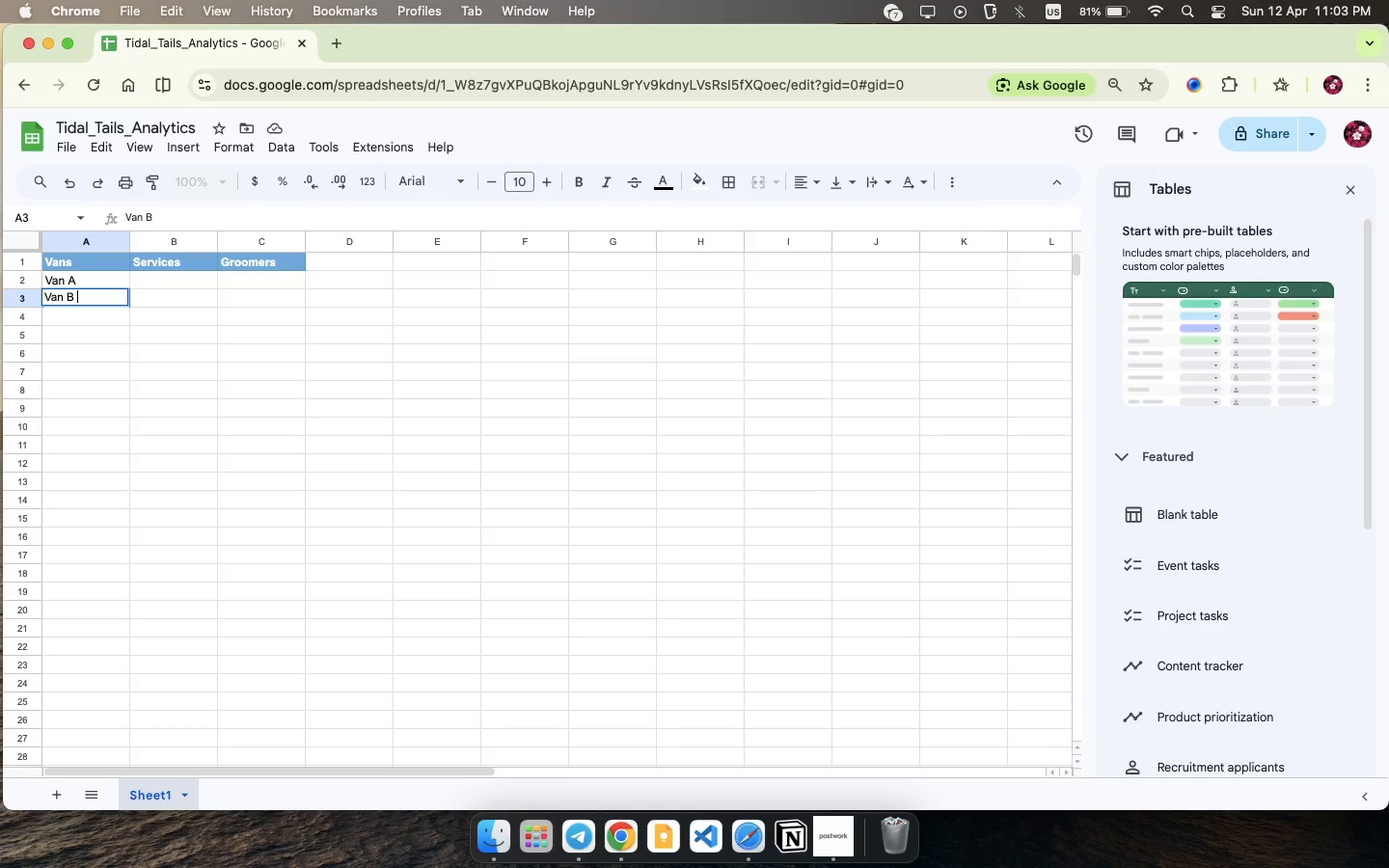 
key(ArrowDown)
 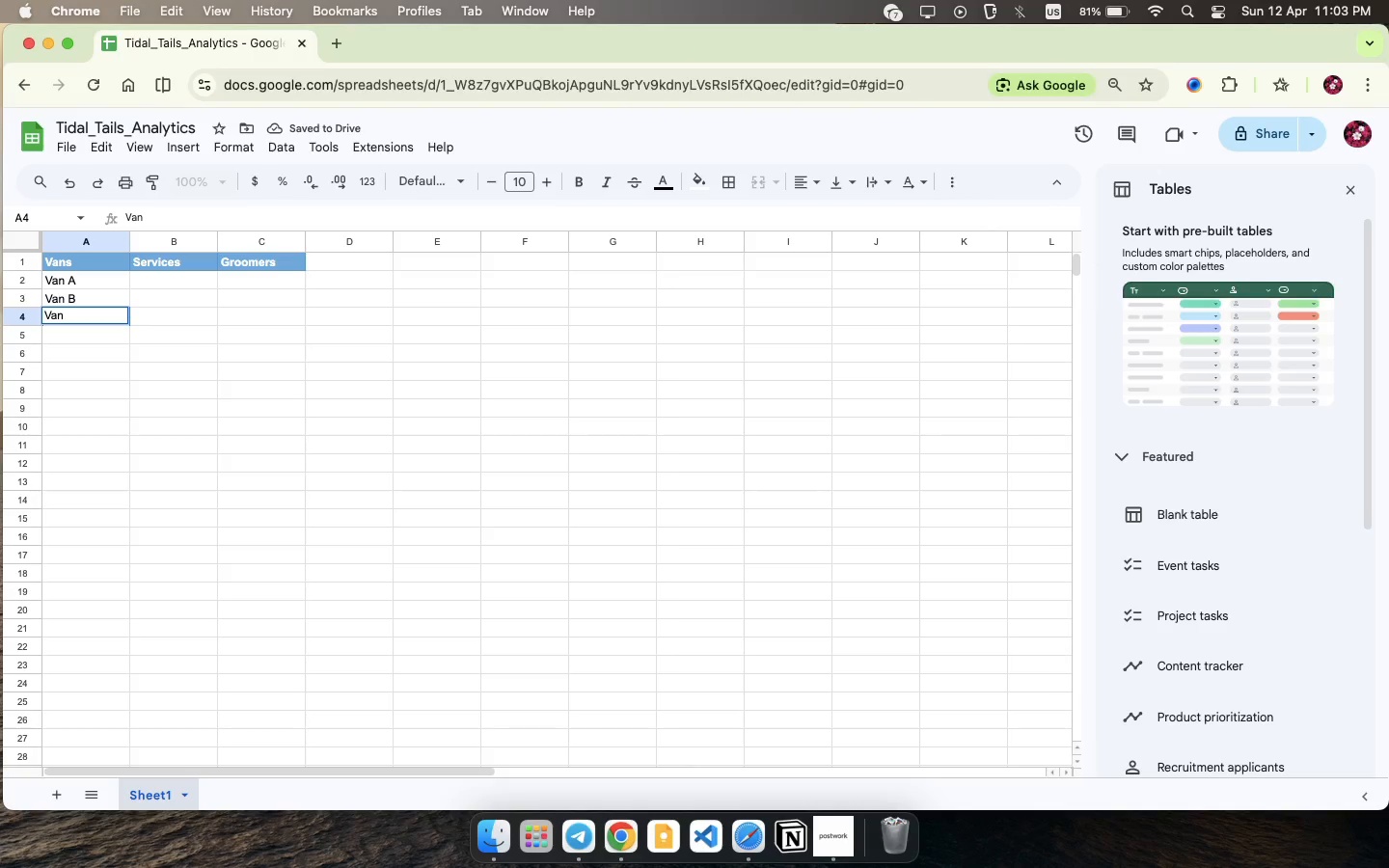 
type(Van C)
 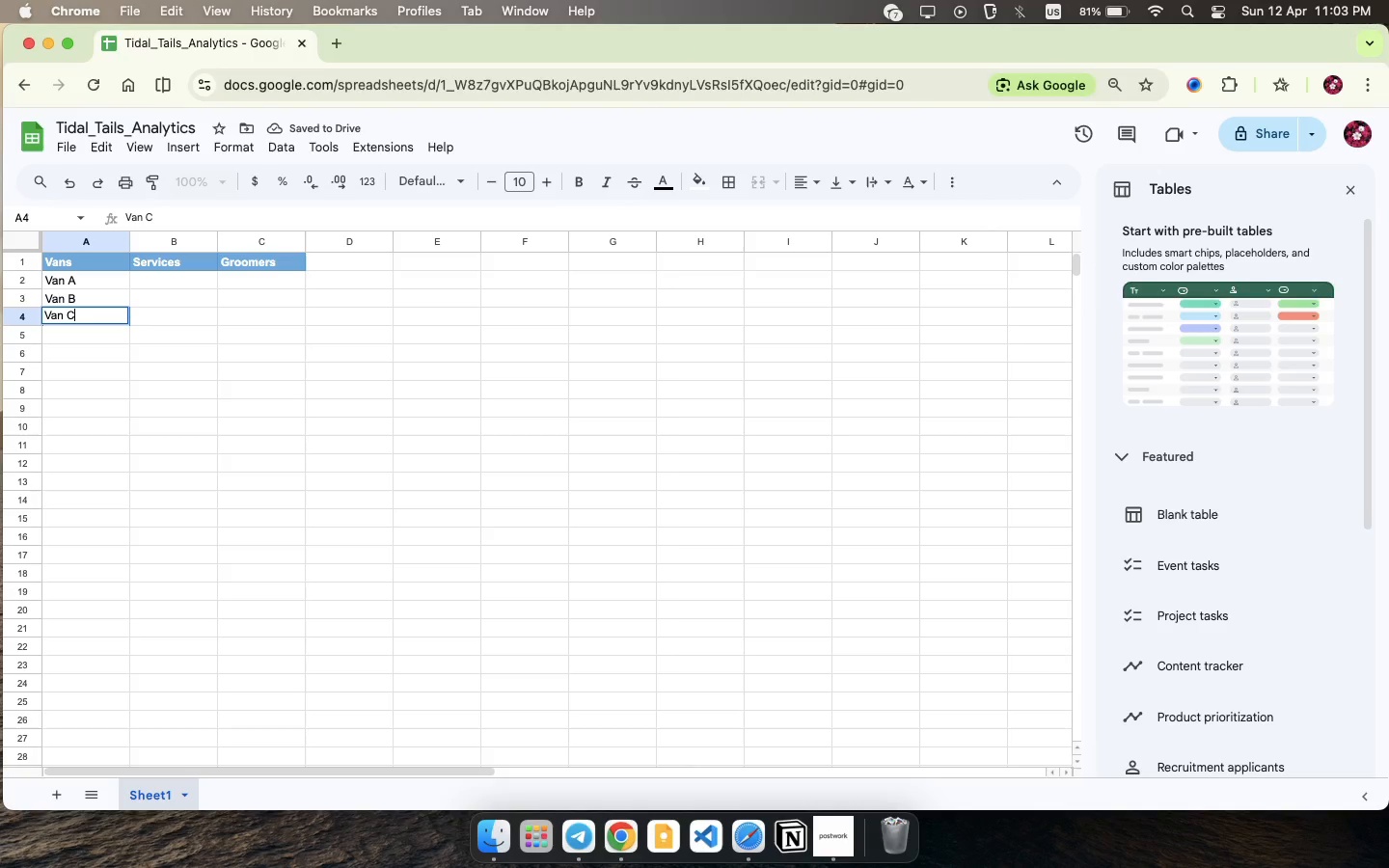 
left_click([162, 279])
 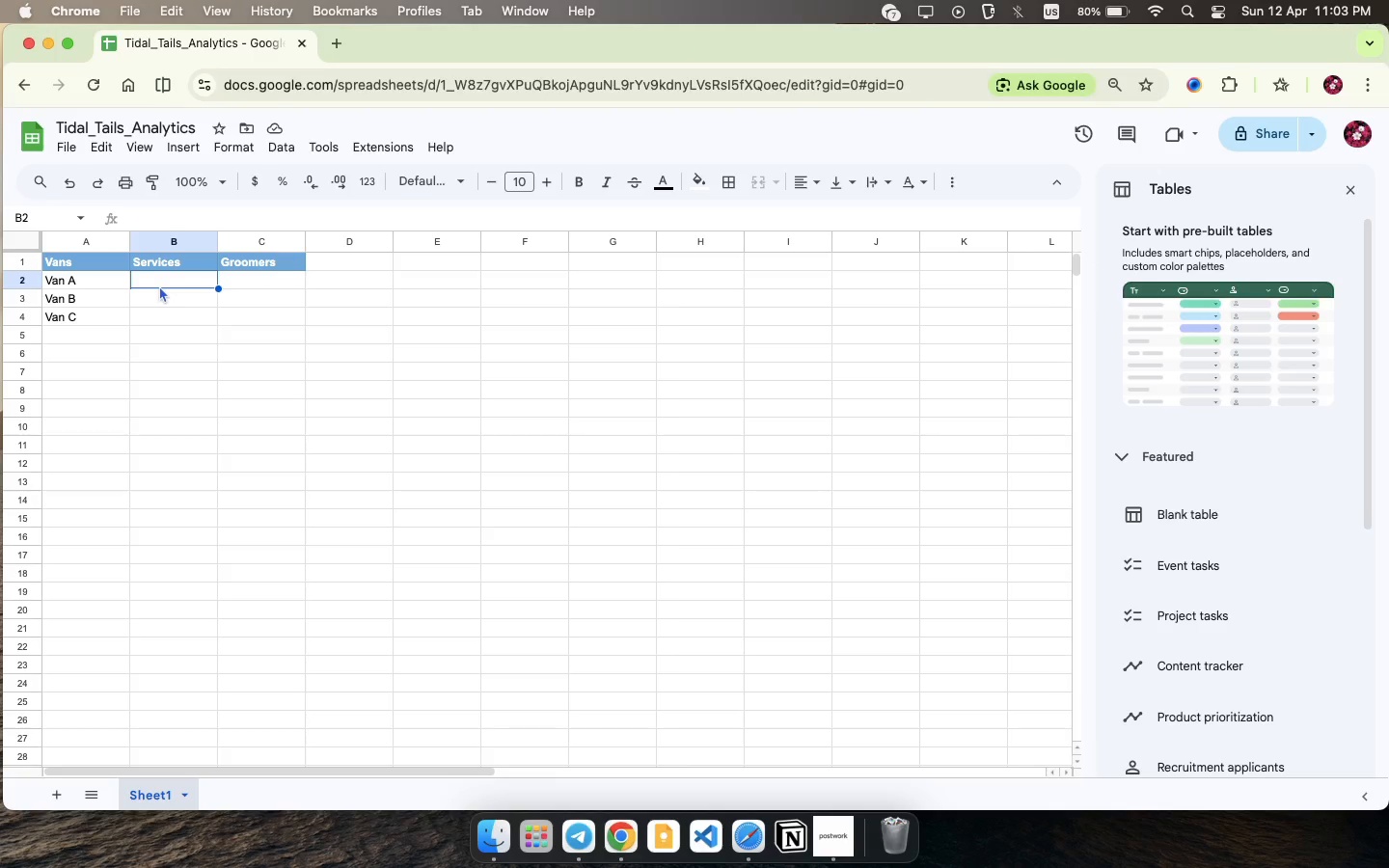 
wait(20.07)
 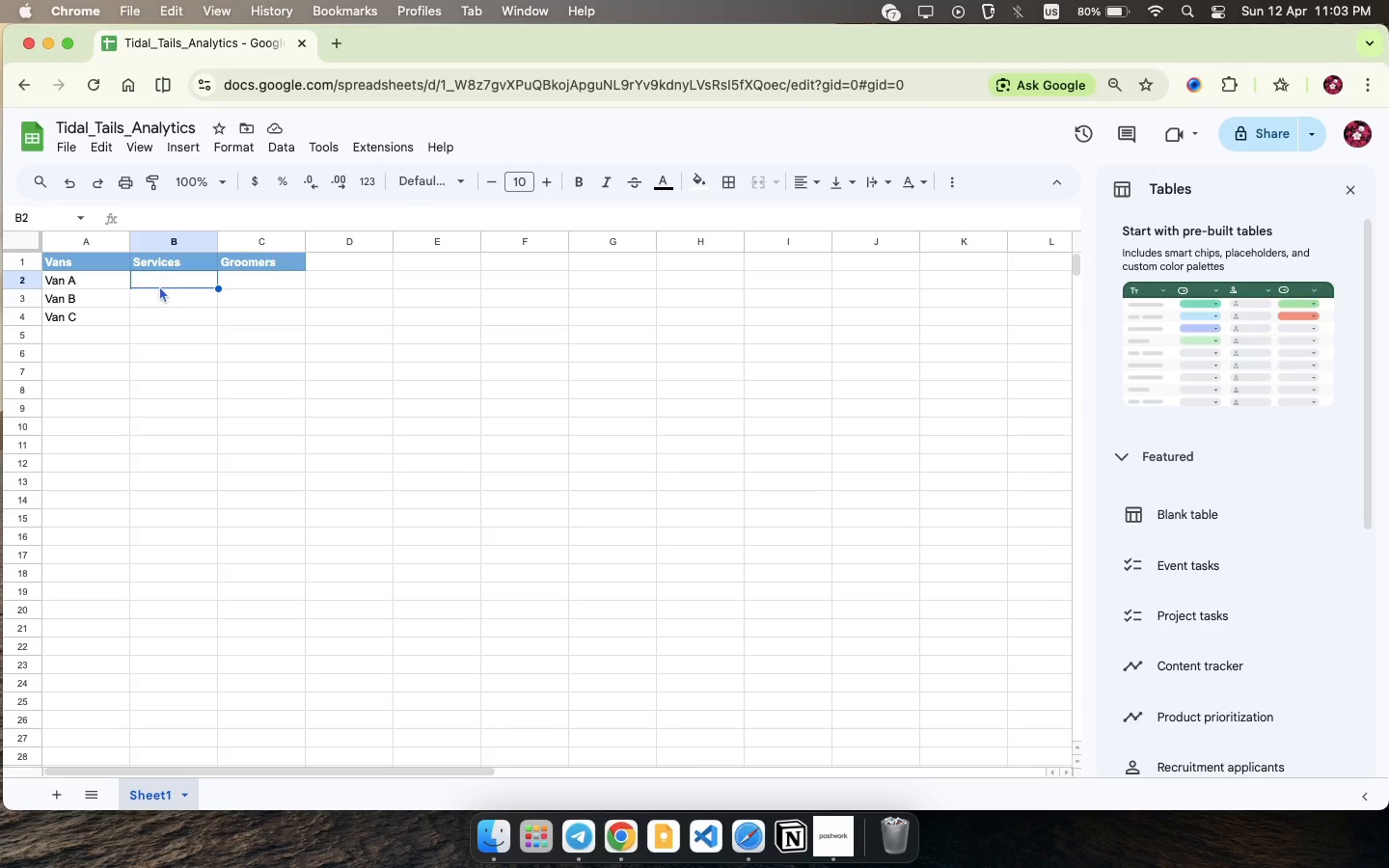 
type(Deep Sea Scrub)
 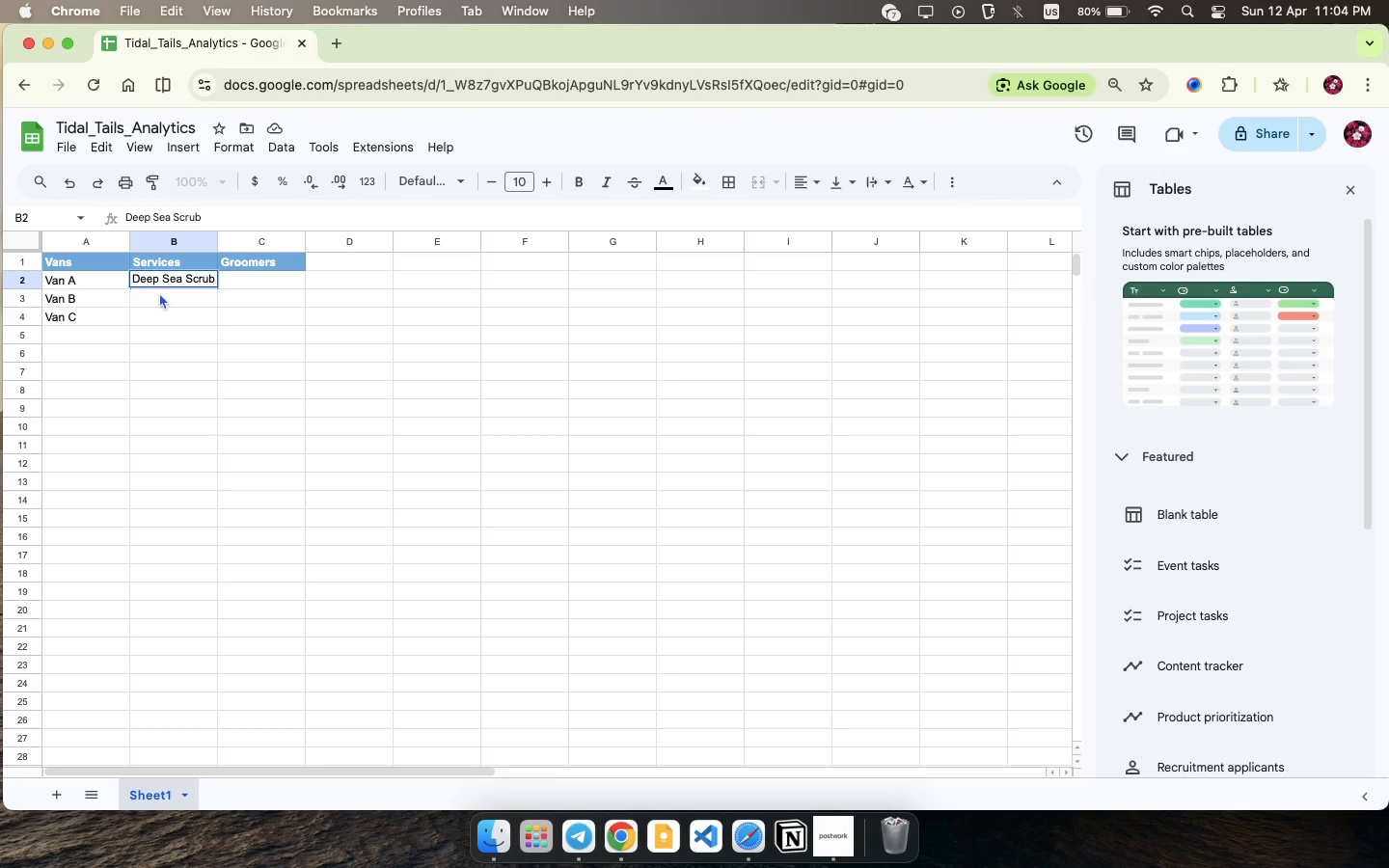 
wait(21.31)
 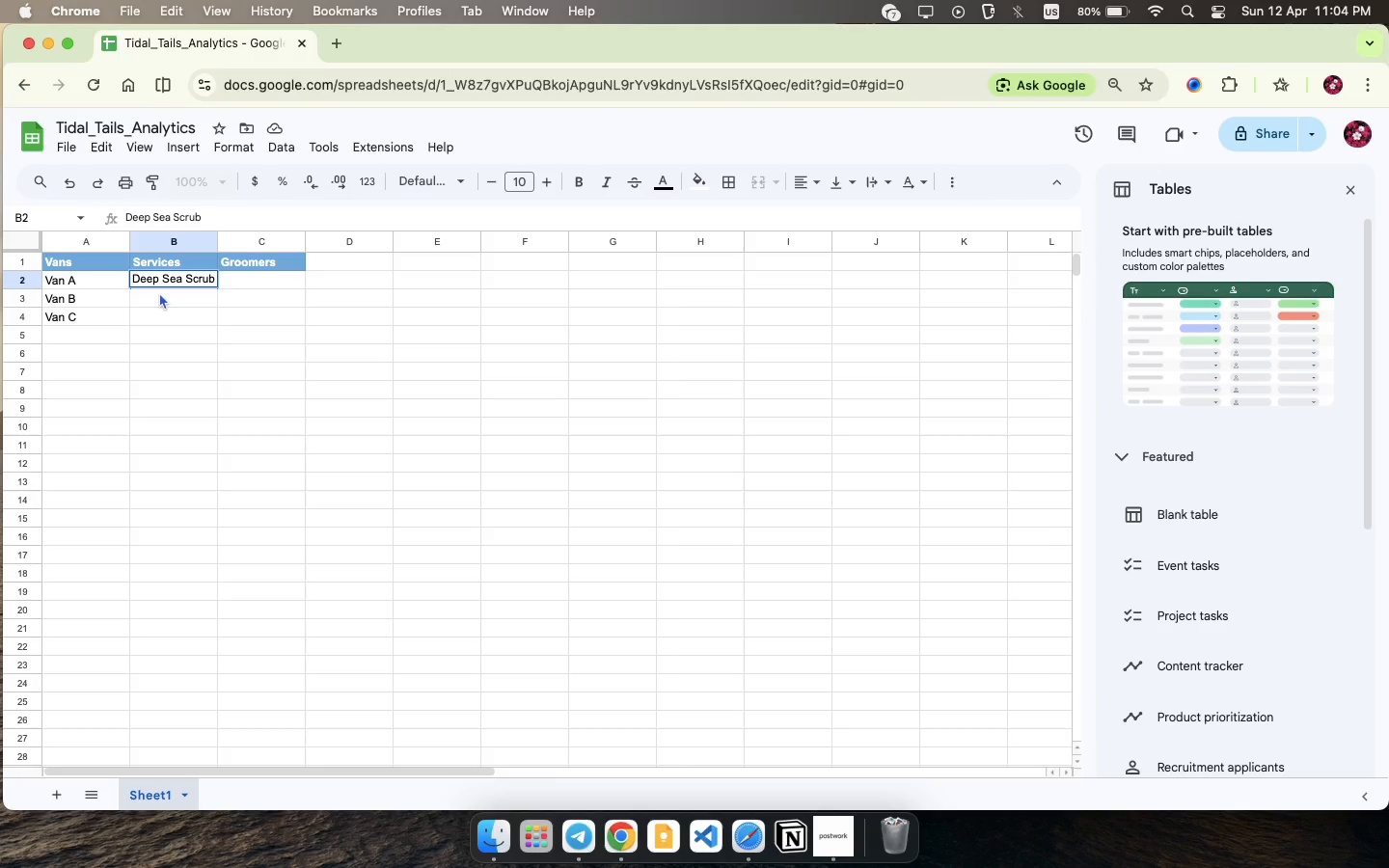 
type(The Royal Clip)
 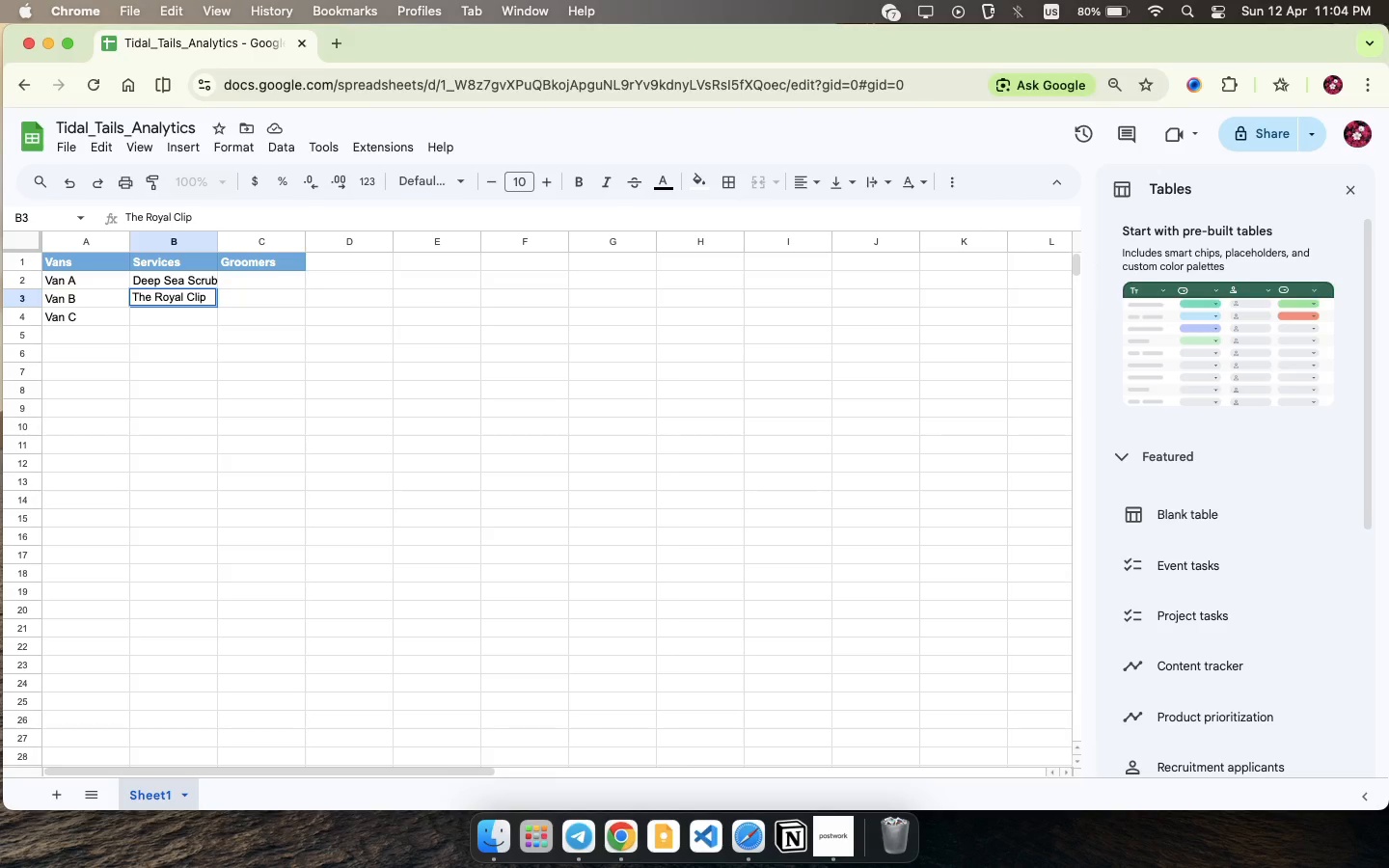 
key(ArrowDown)
 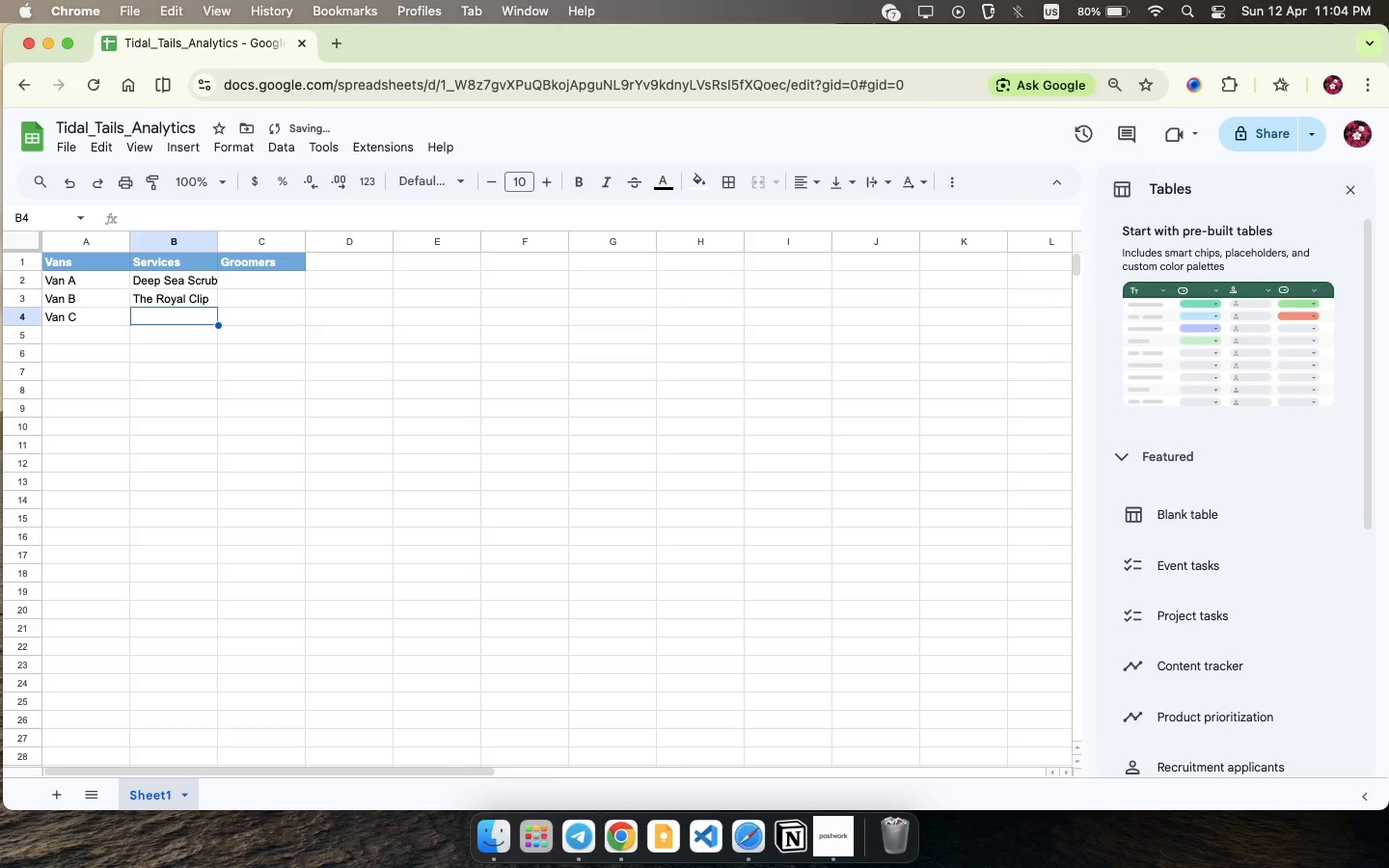 
key(CapsLock)